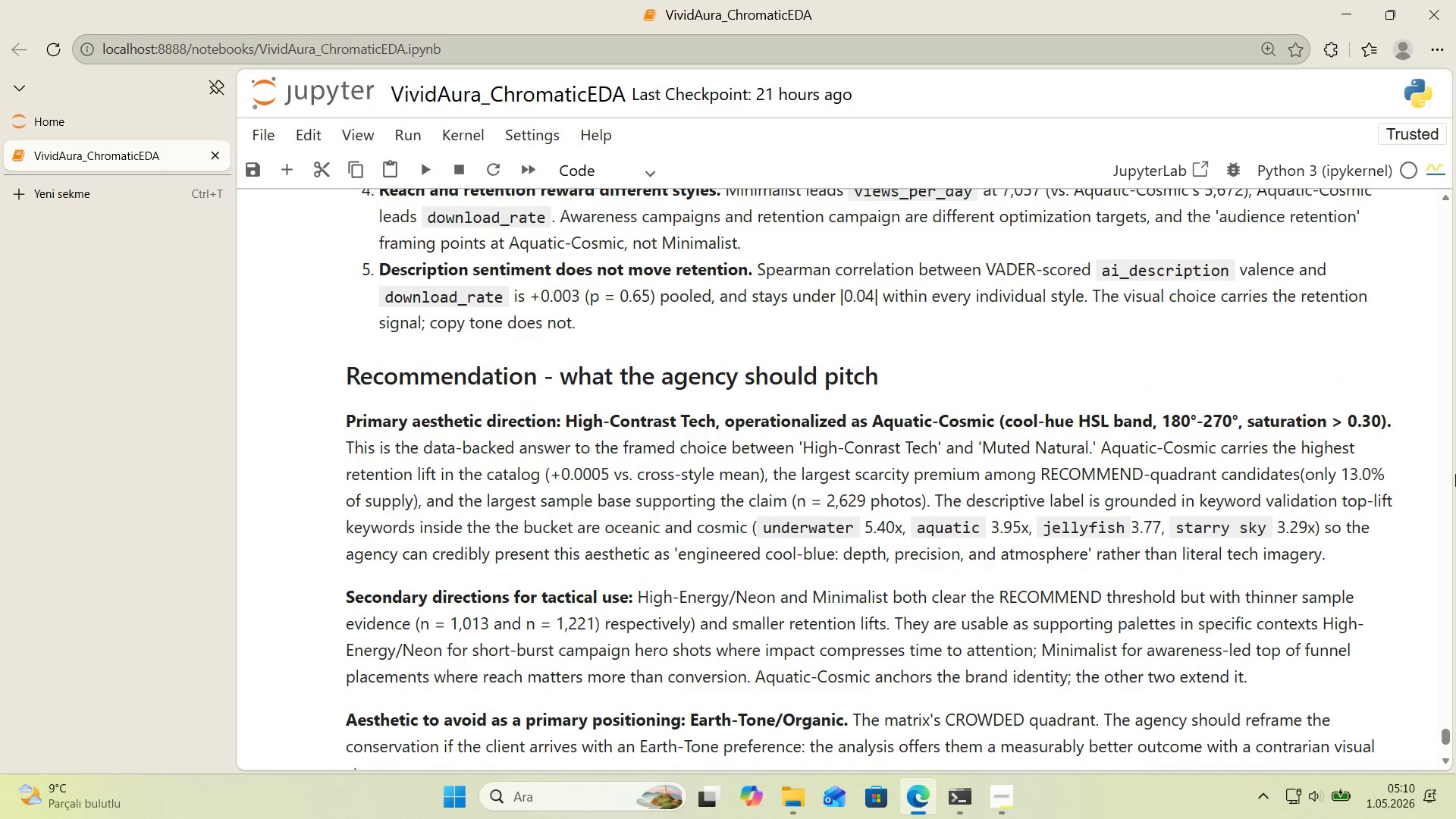 
wait(6.21)
 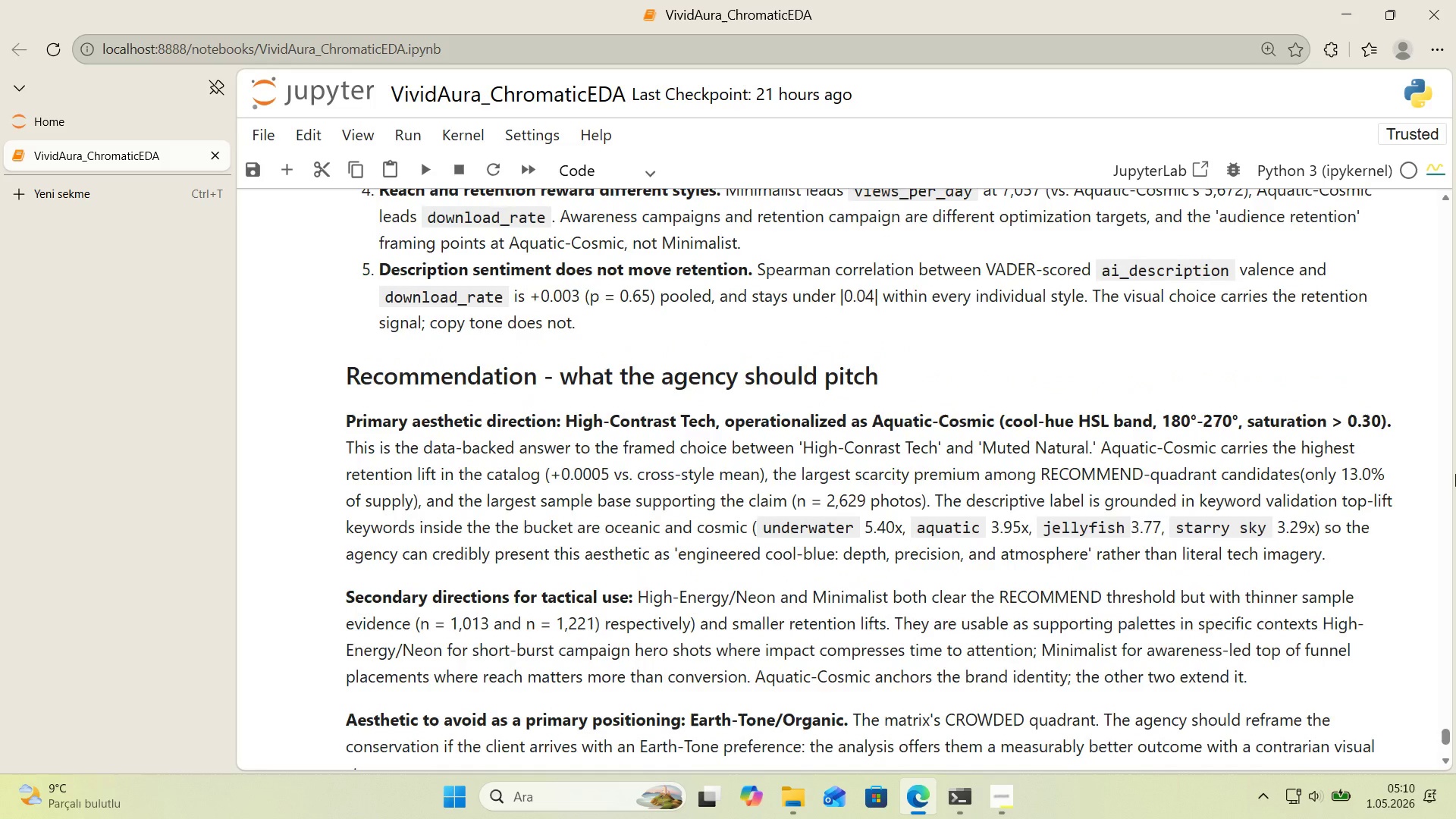 
scroll: coordinate [1438, 466], scroll_direction: down, amount: 5.0
 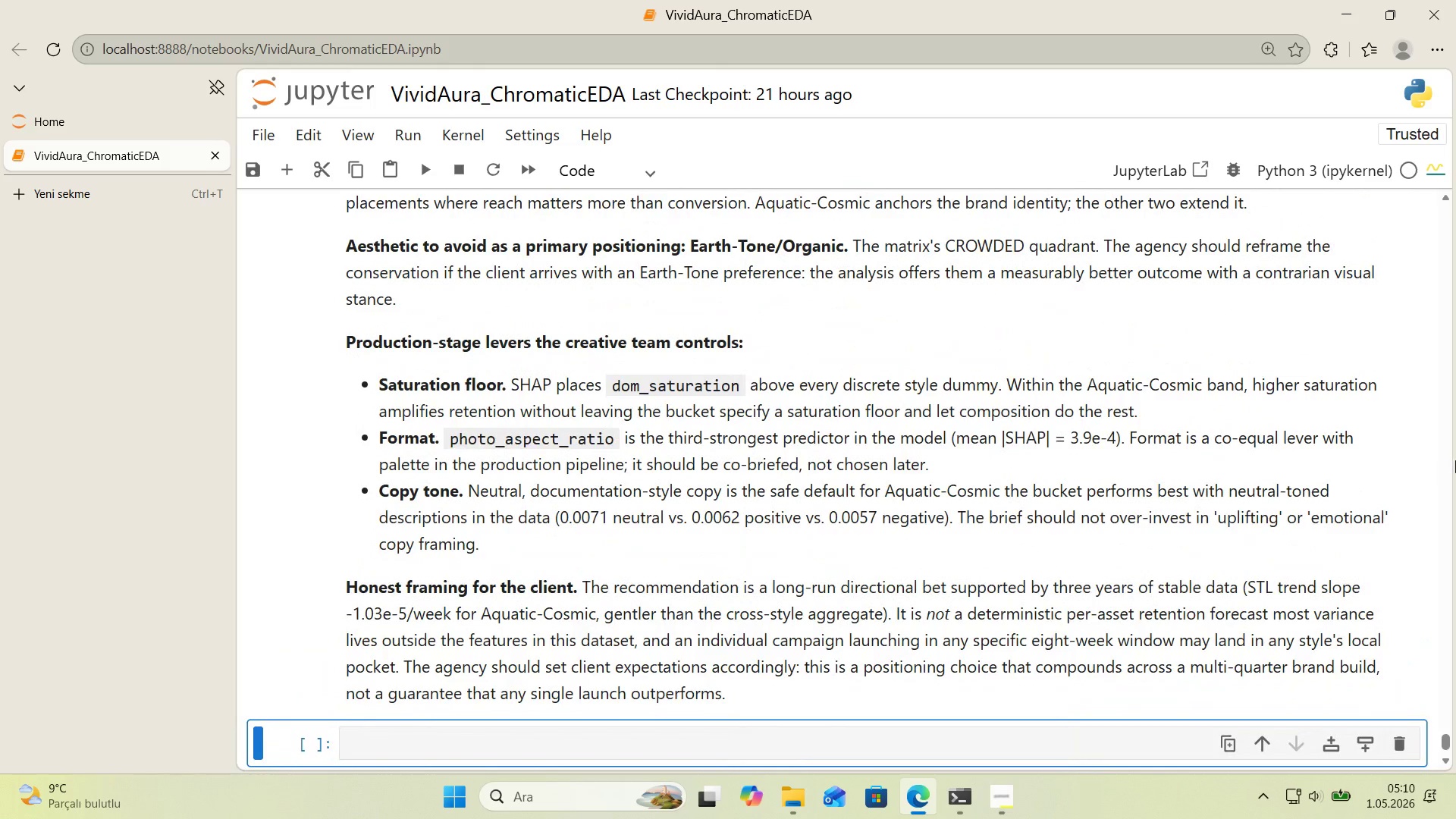 
wait(24.72)
 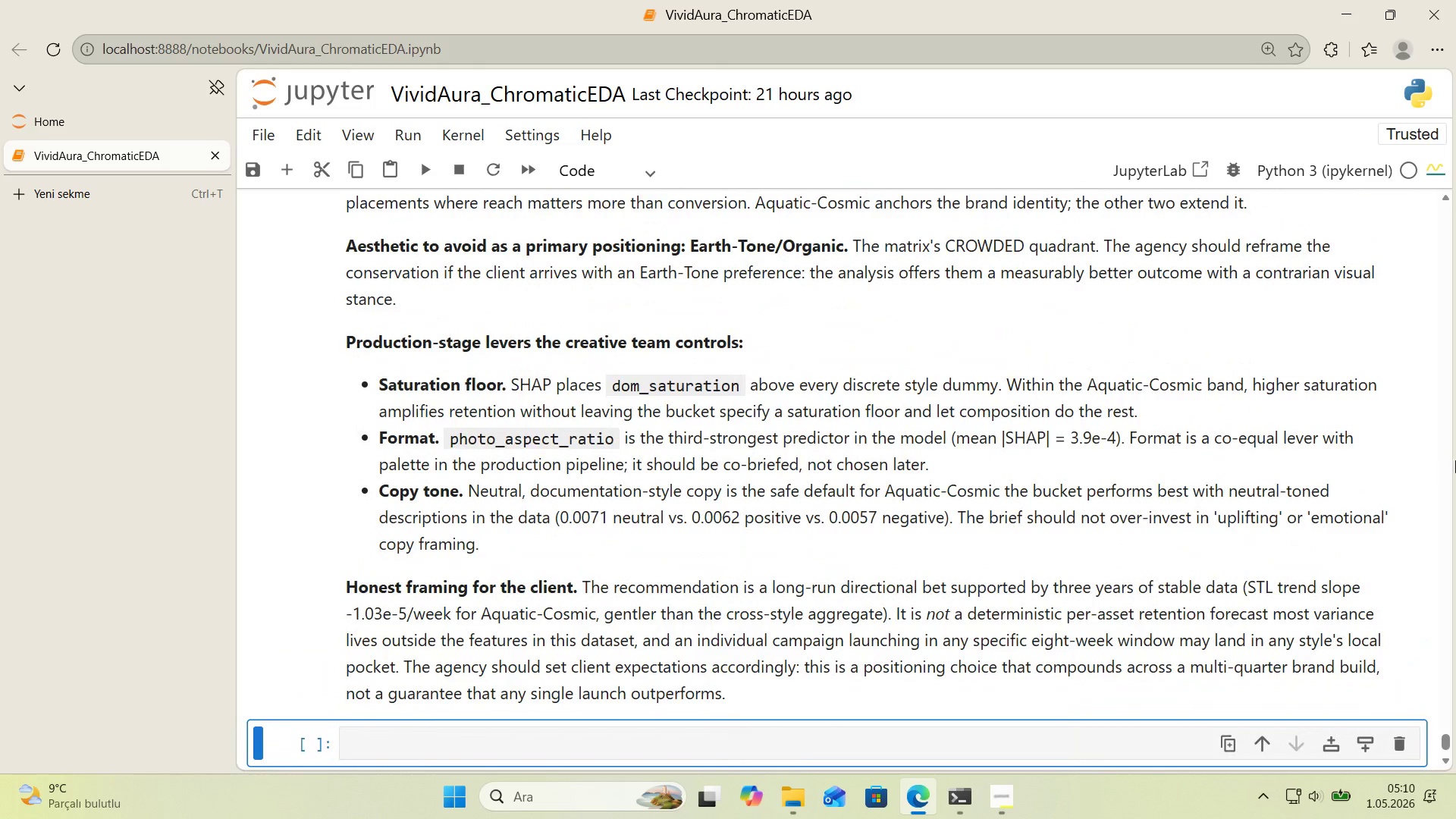 
scroll: coordinate [1357, 379], scroll_direction: up, amount: 10.0
 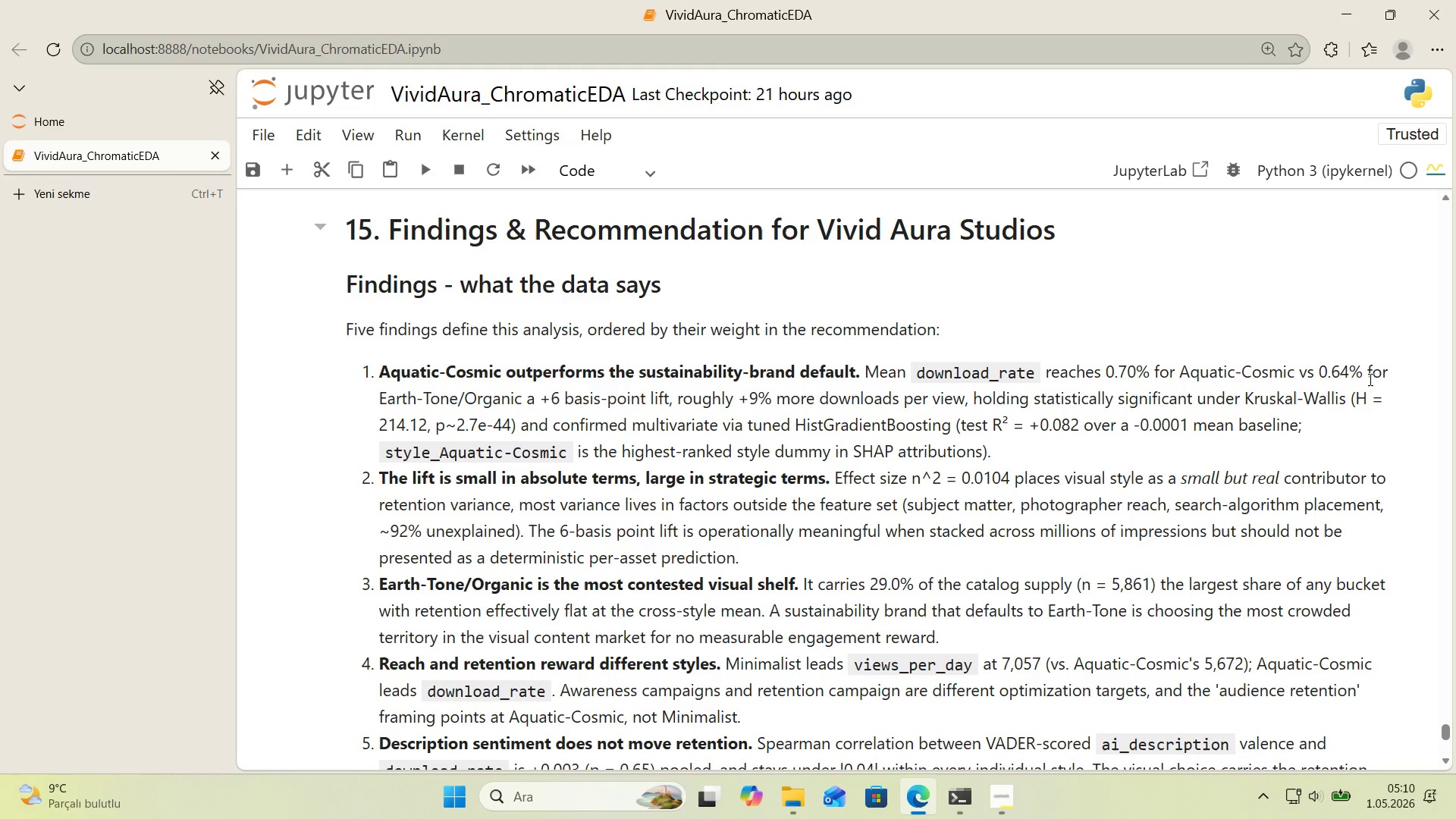 
wait(20.25)
 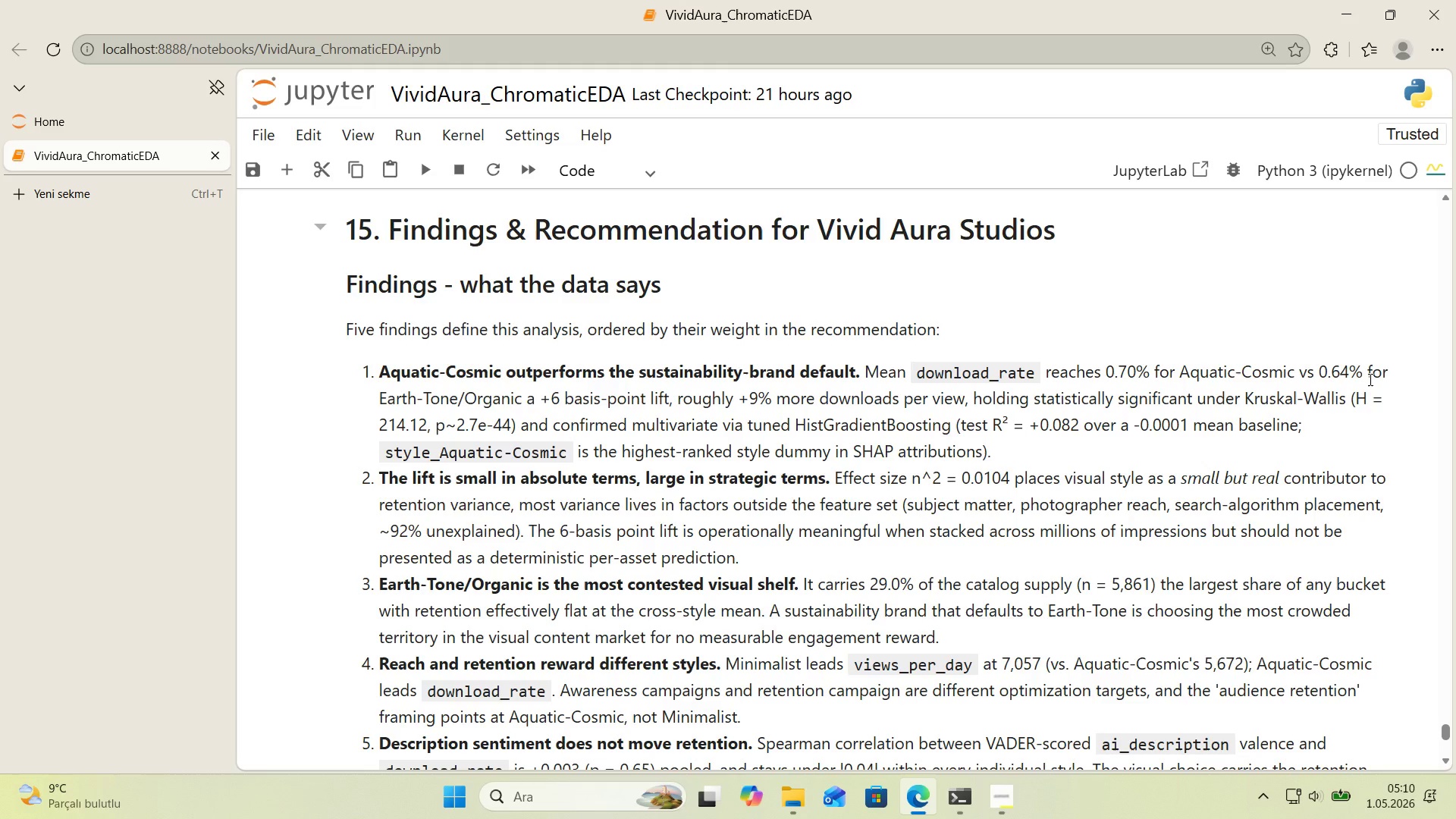 
scroll: coordinate [1426, 401], scroll_direction: down, amount: 6.0
 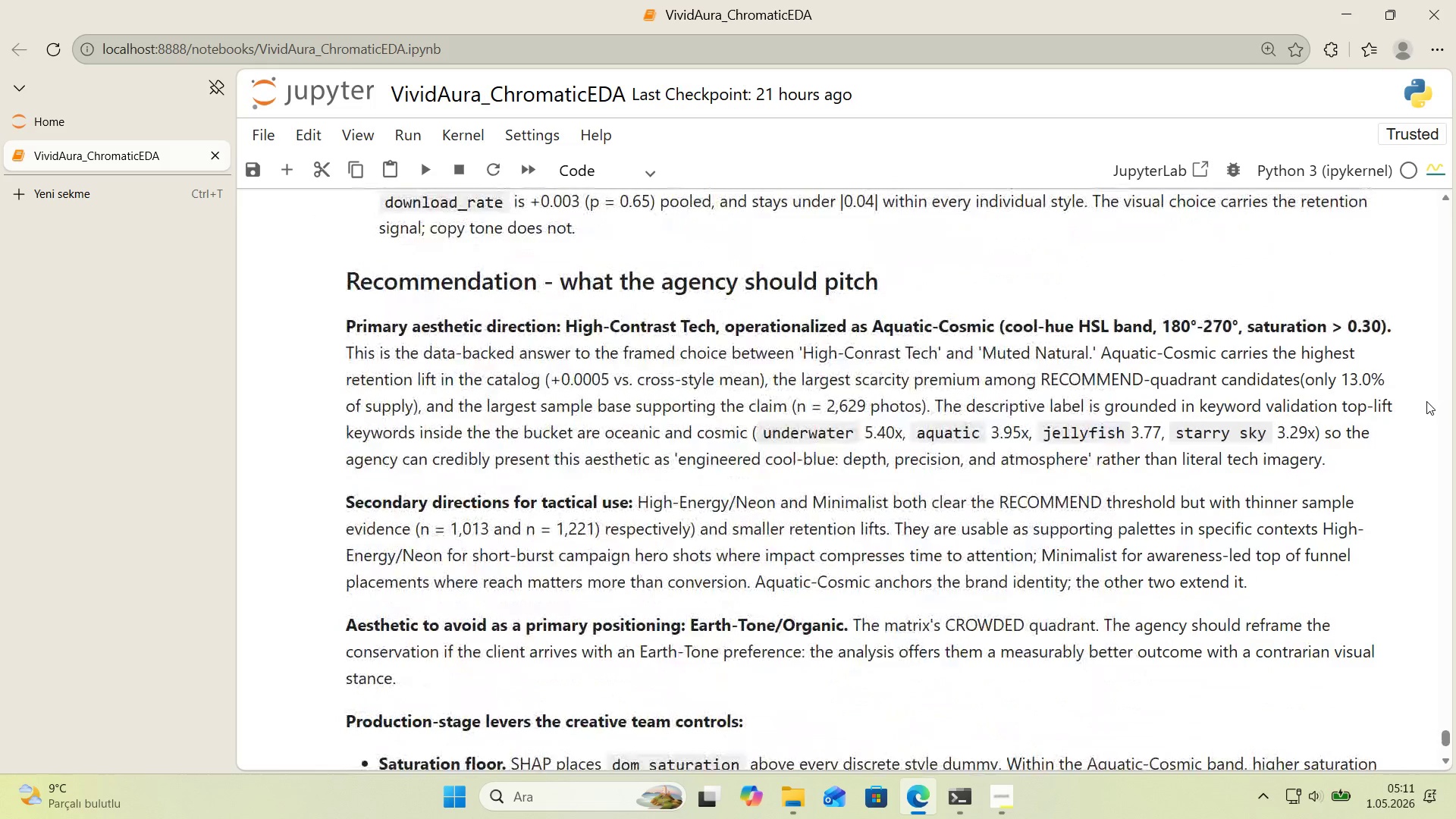 
scroll: coordinate [1426, 401], scroll_direction: up, amount: 1.0
 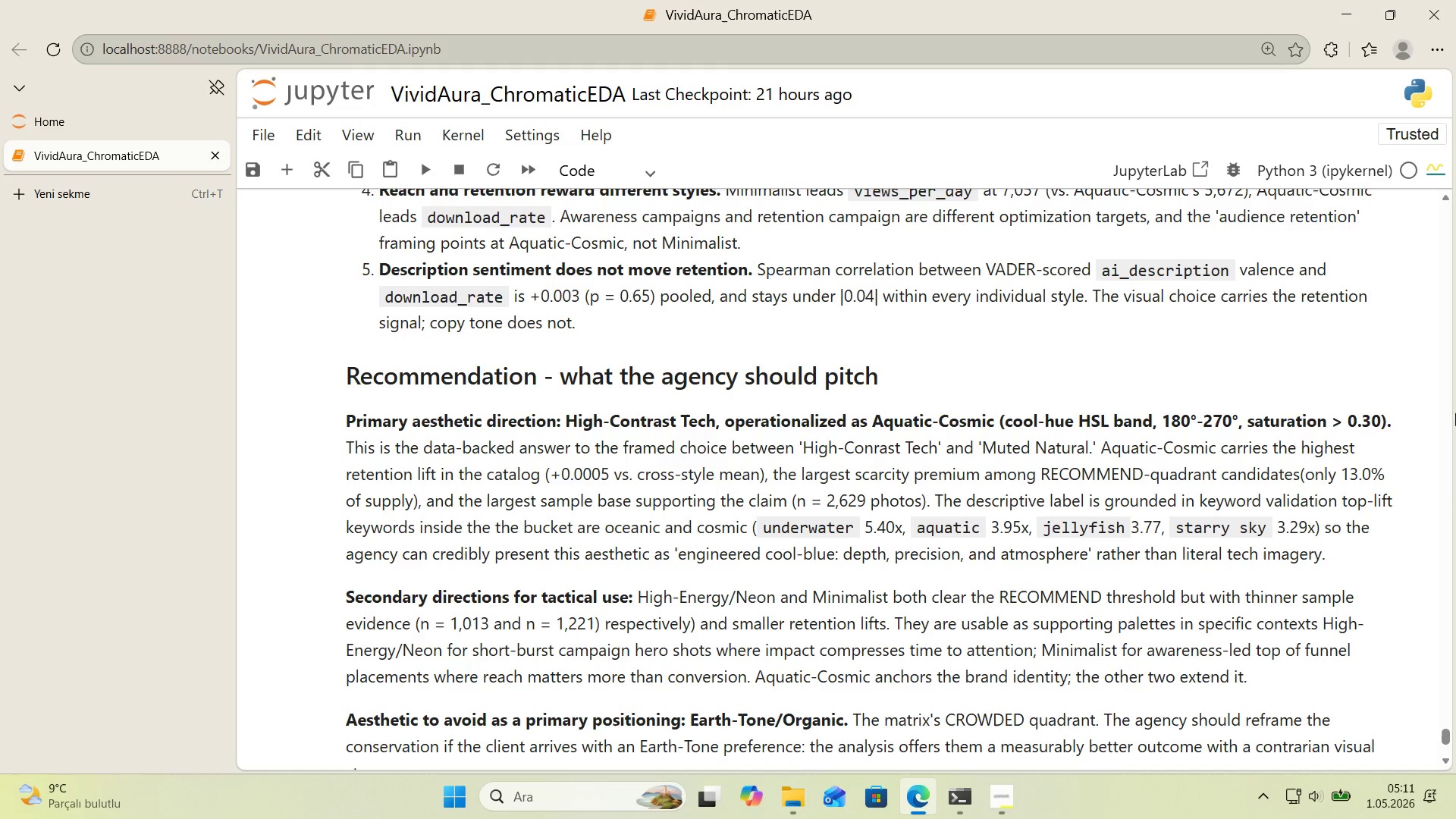 
wait(6.96)
 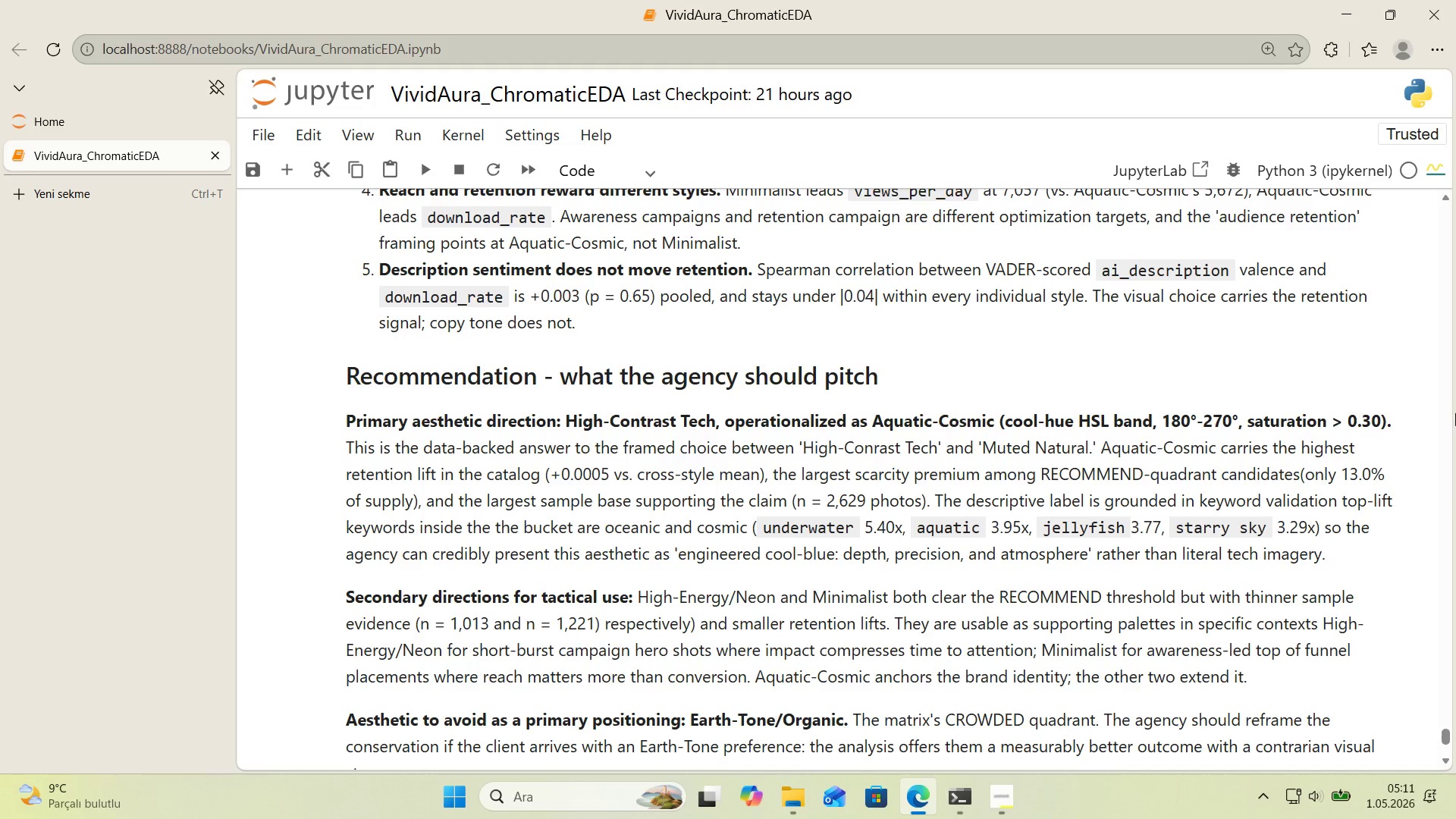 
scroll: coordinate [1434, 422], scroll_direction: down, amount: 5.0
 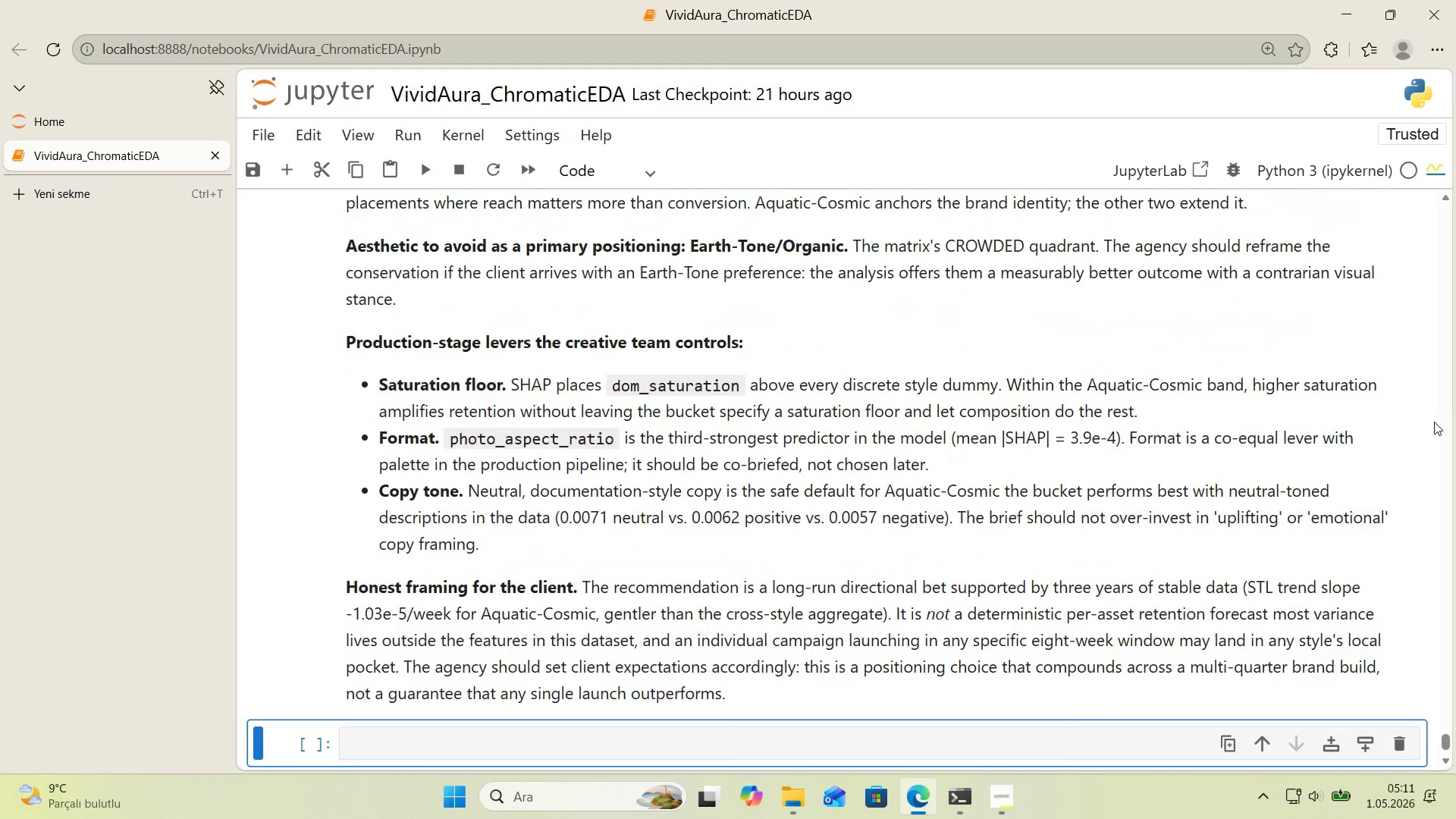 
wait(8.22)
 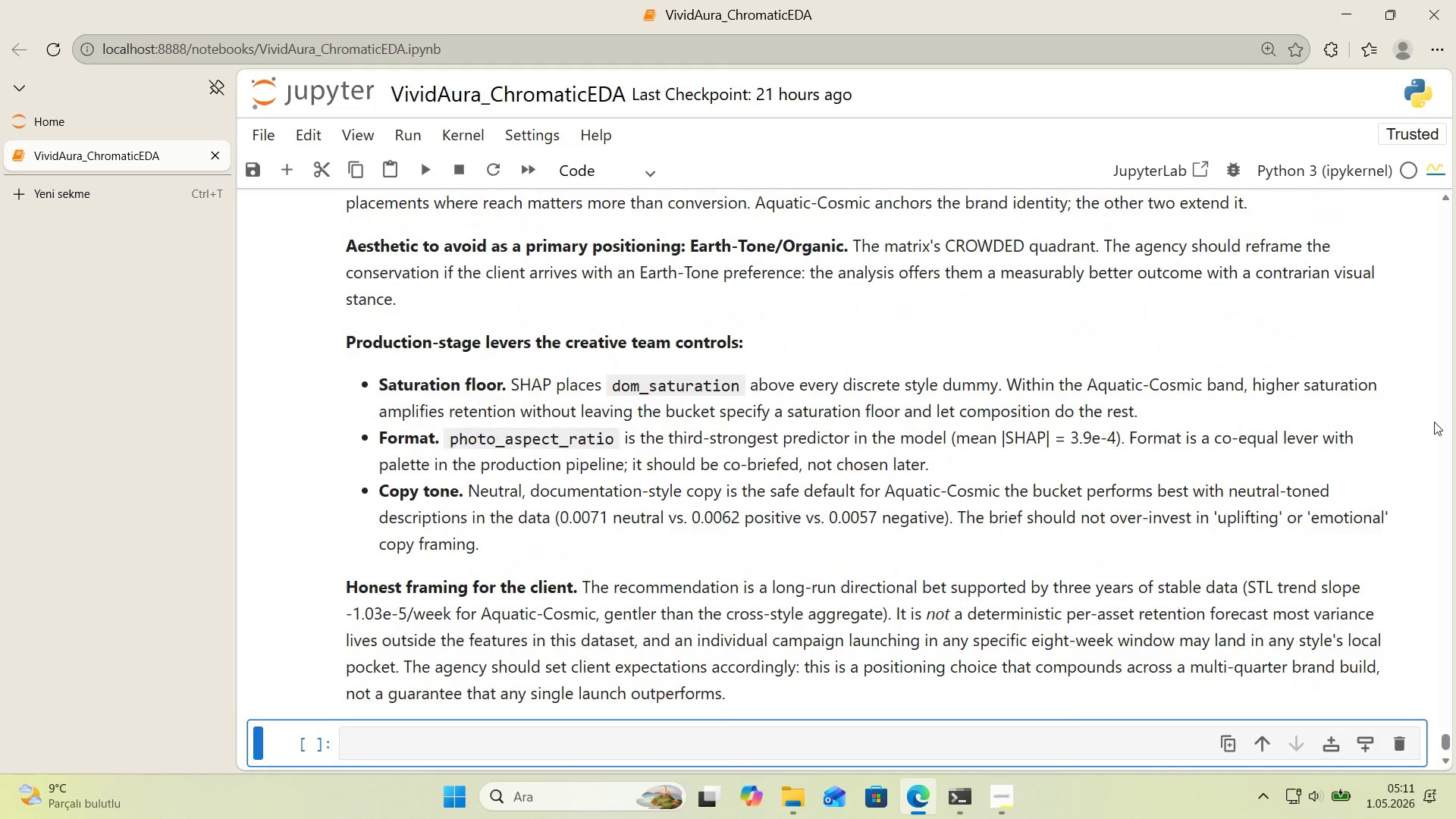 
scroll: coordinate [1415, 413], scroll_direction: up, amount: 16.0
 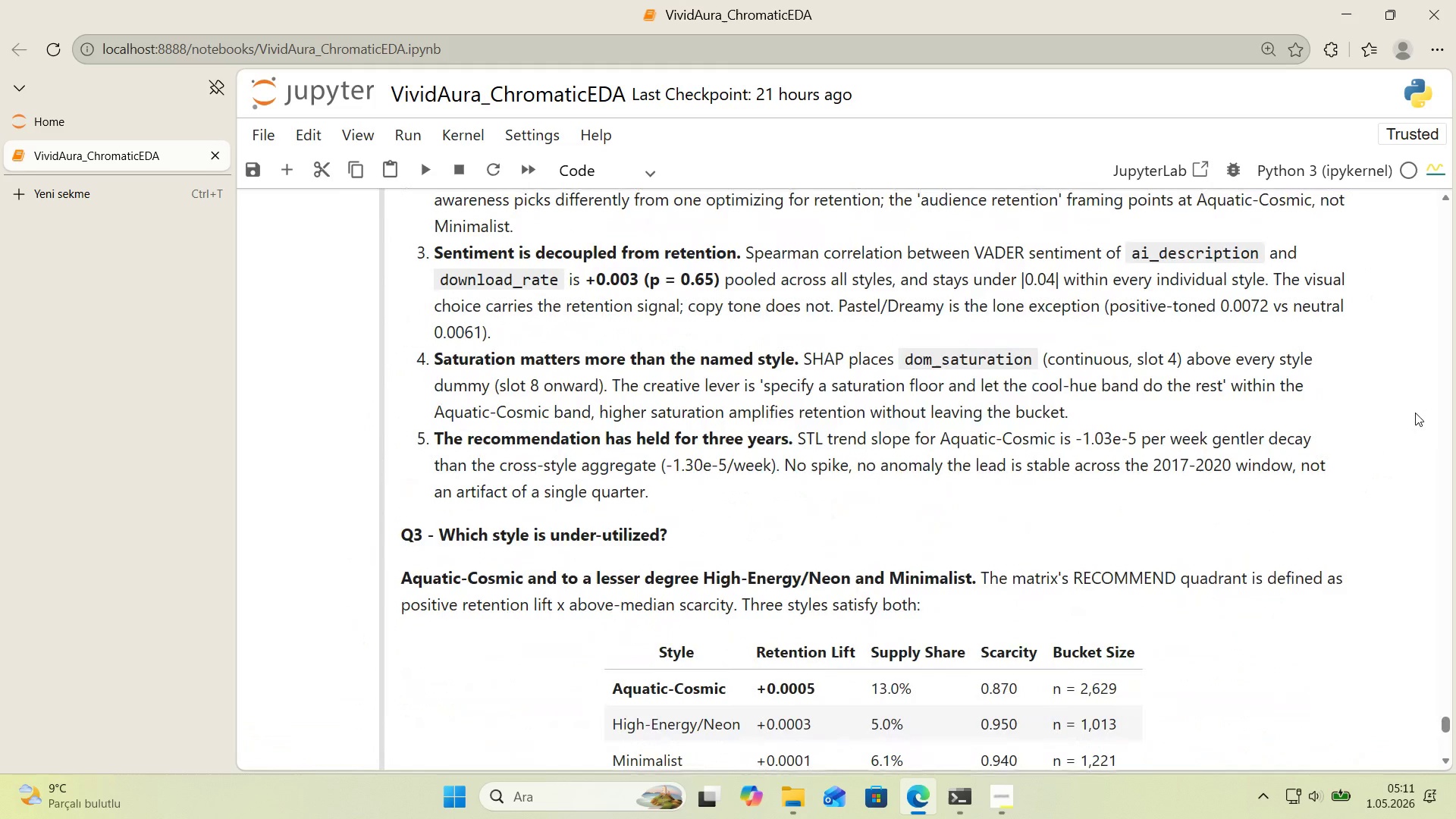 
scroll: coordinate [1415, 413], scroll_direction: down, amount: 20.0
 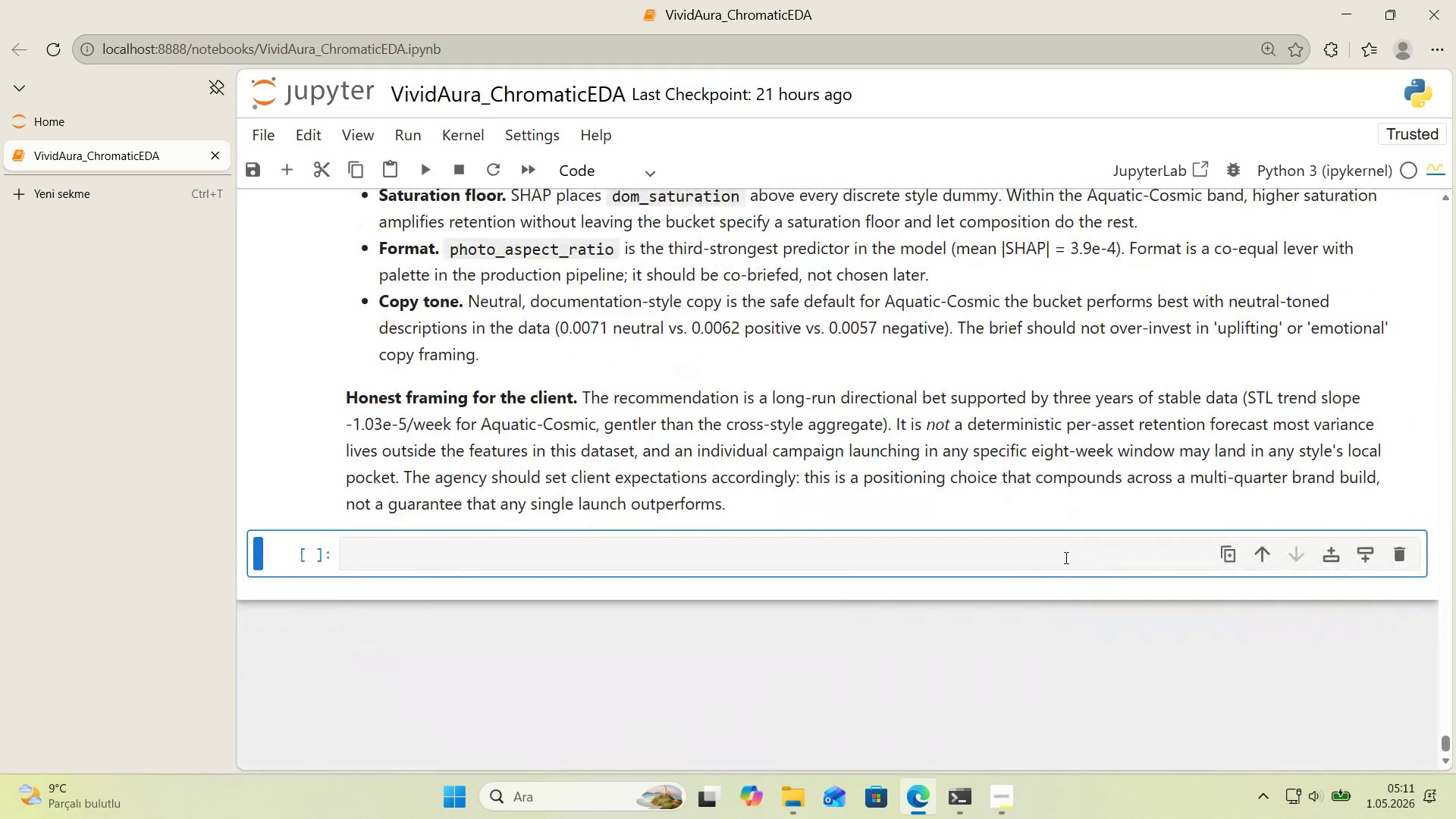 
left_click([1060, 558])
 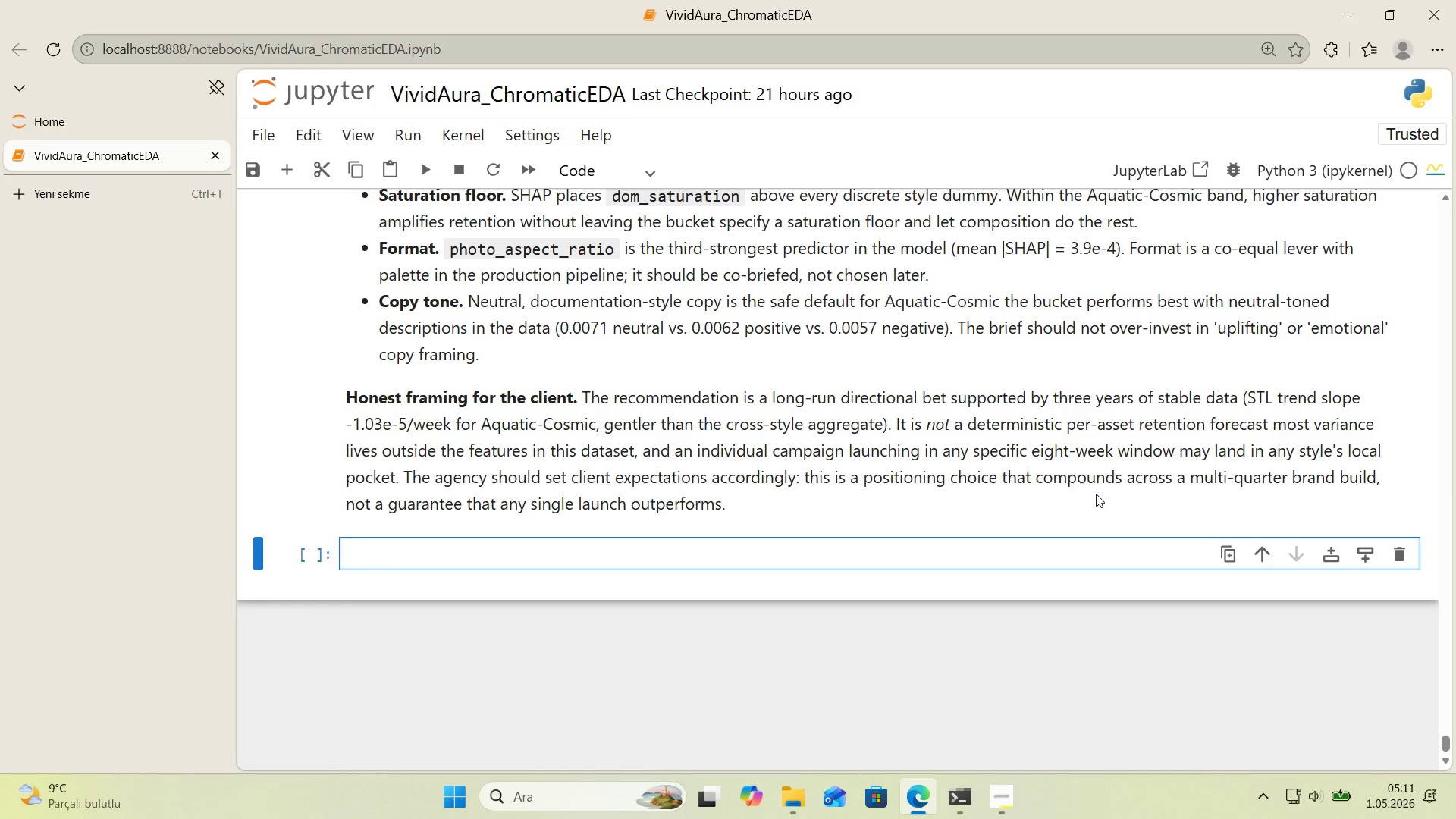 
wait(29.77)
 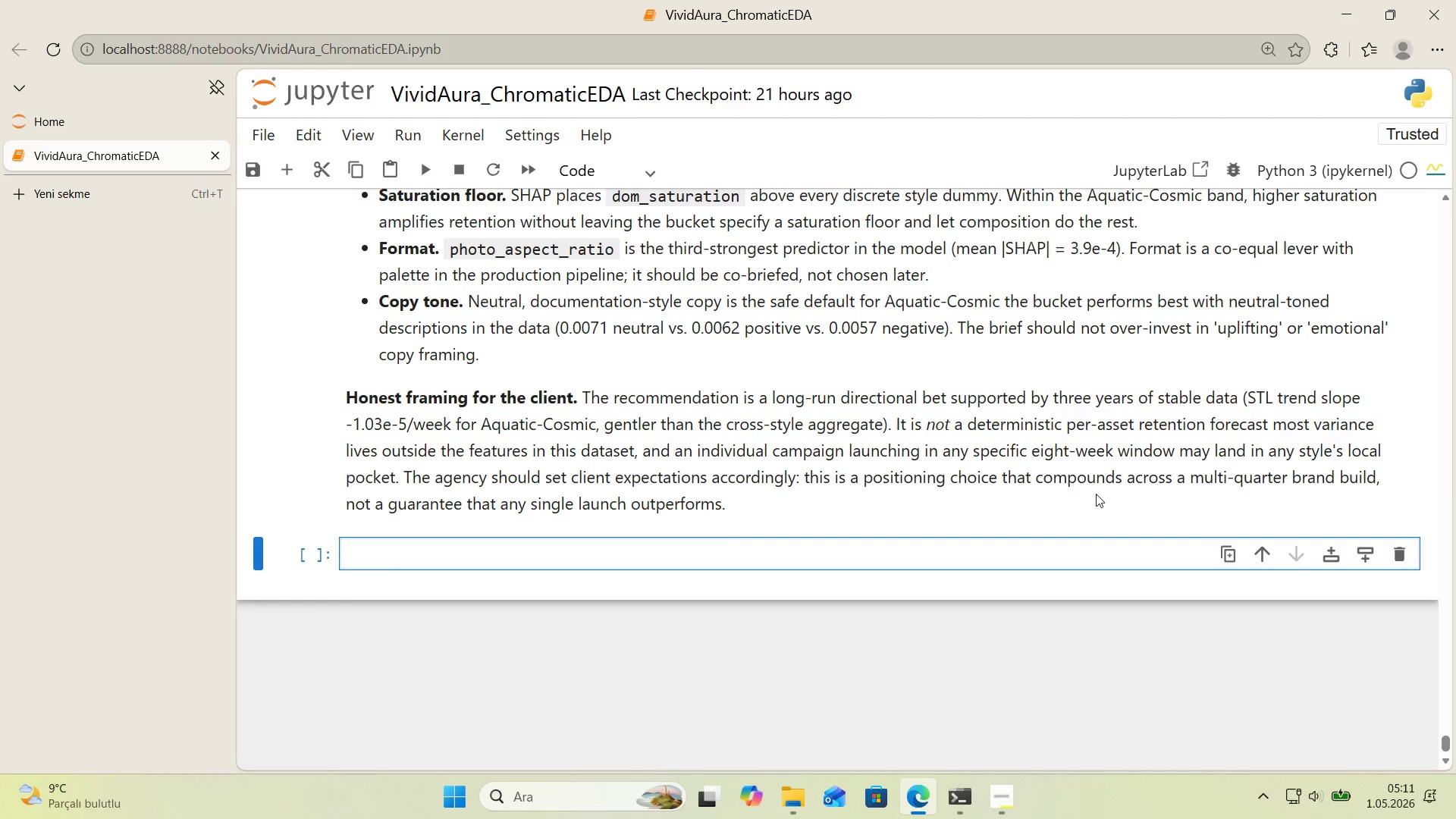 
key(Control+F)
 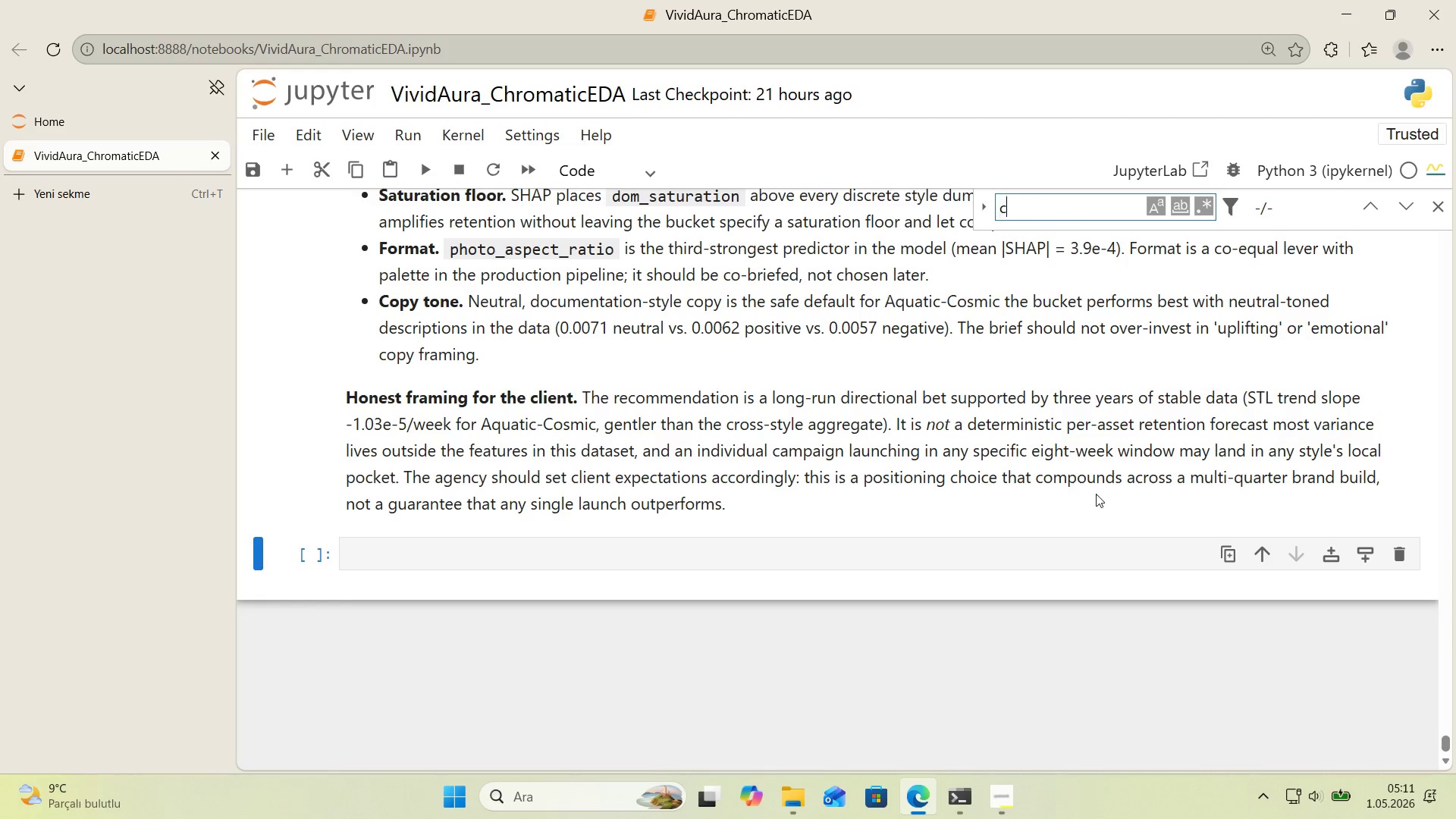 
type(conver)
 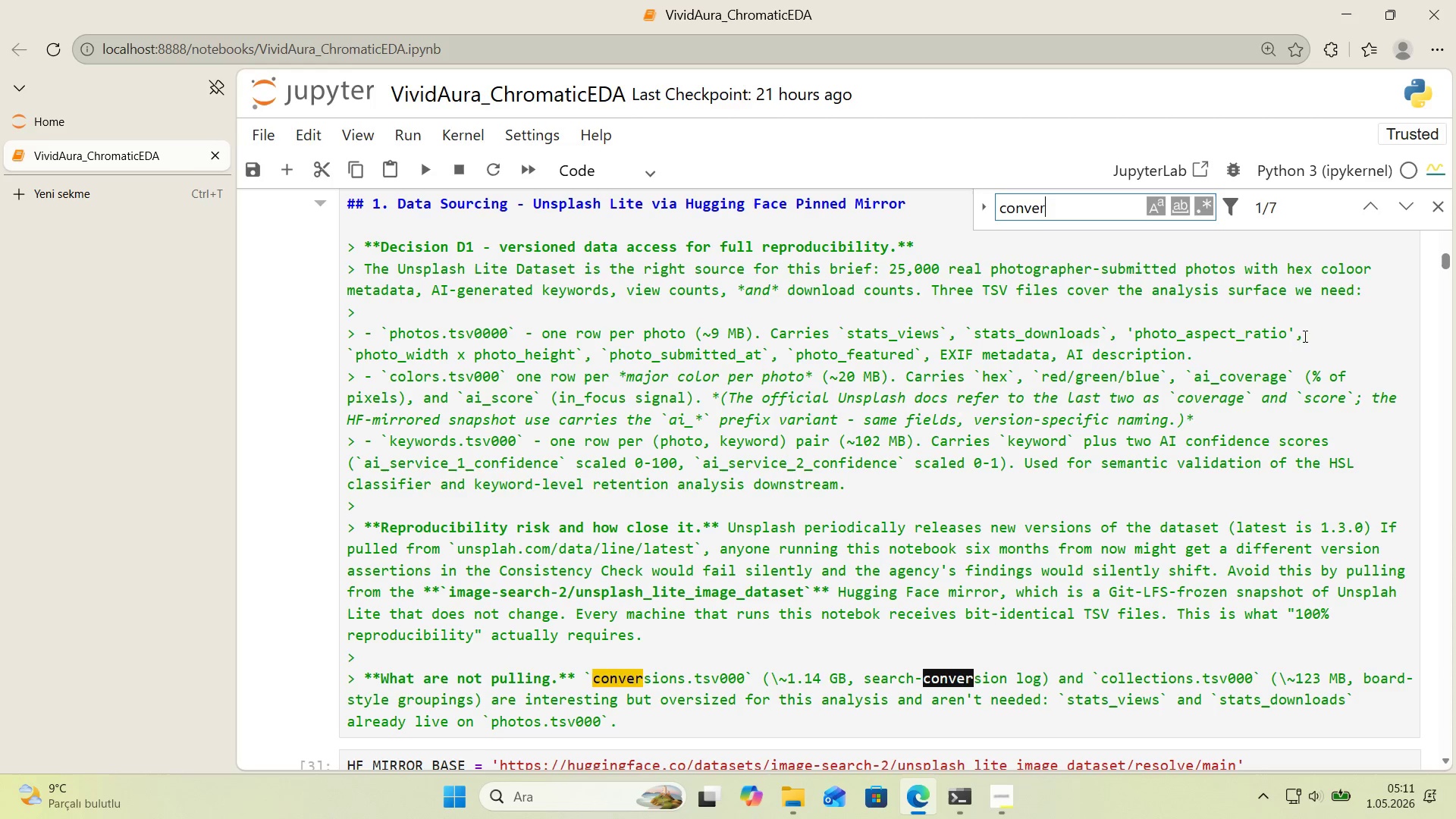 
left_click([1371, 207])
 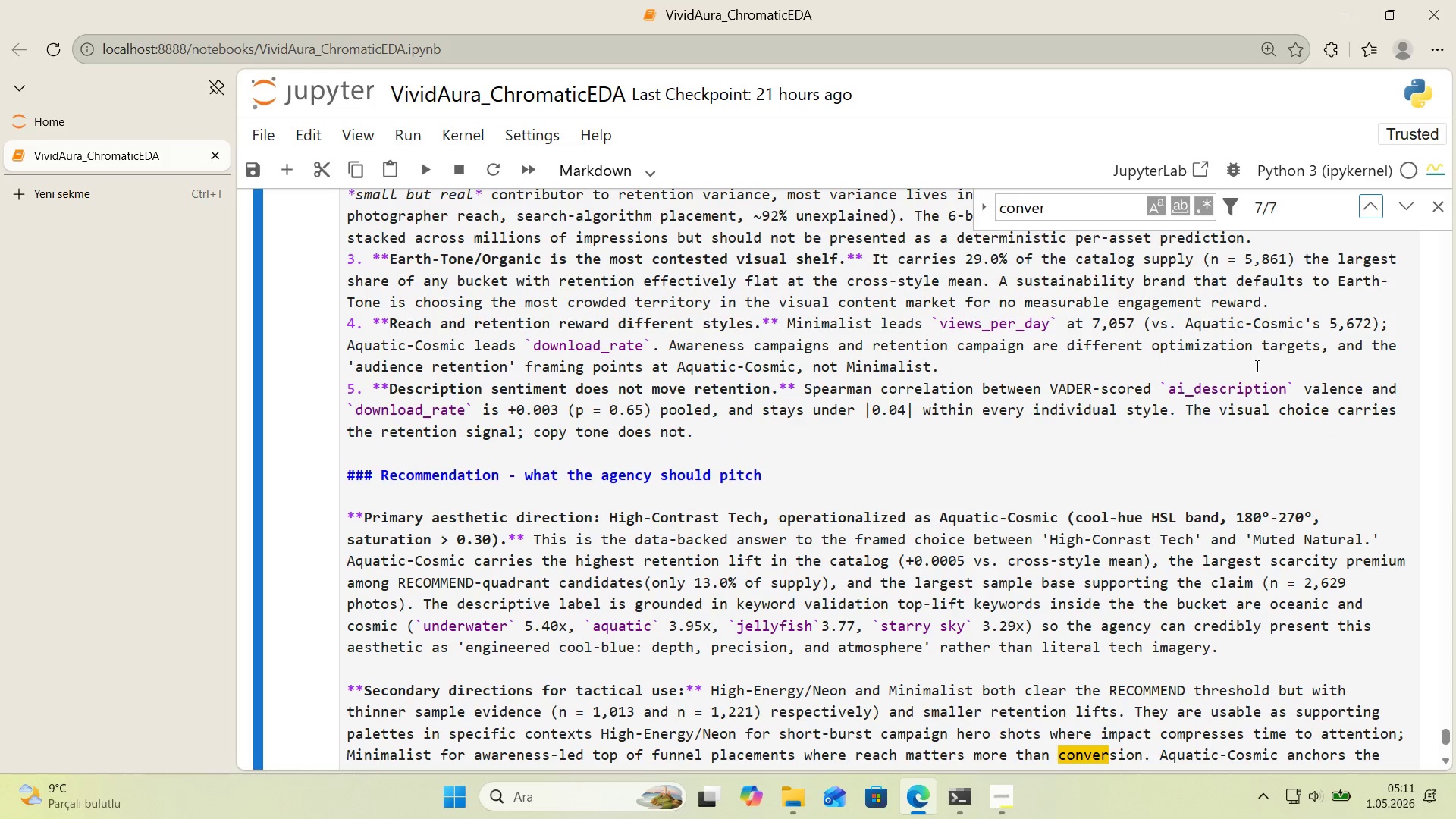 
scroll: coordinate [1254, 367], scroll_direction: down, amount: 2.0
 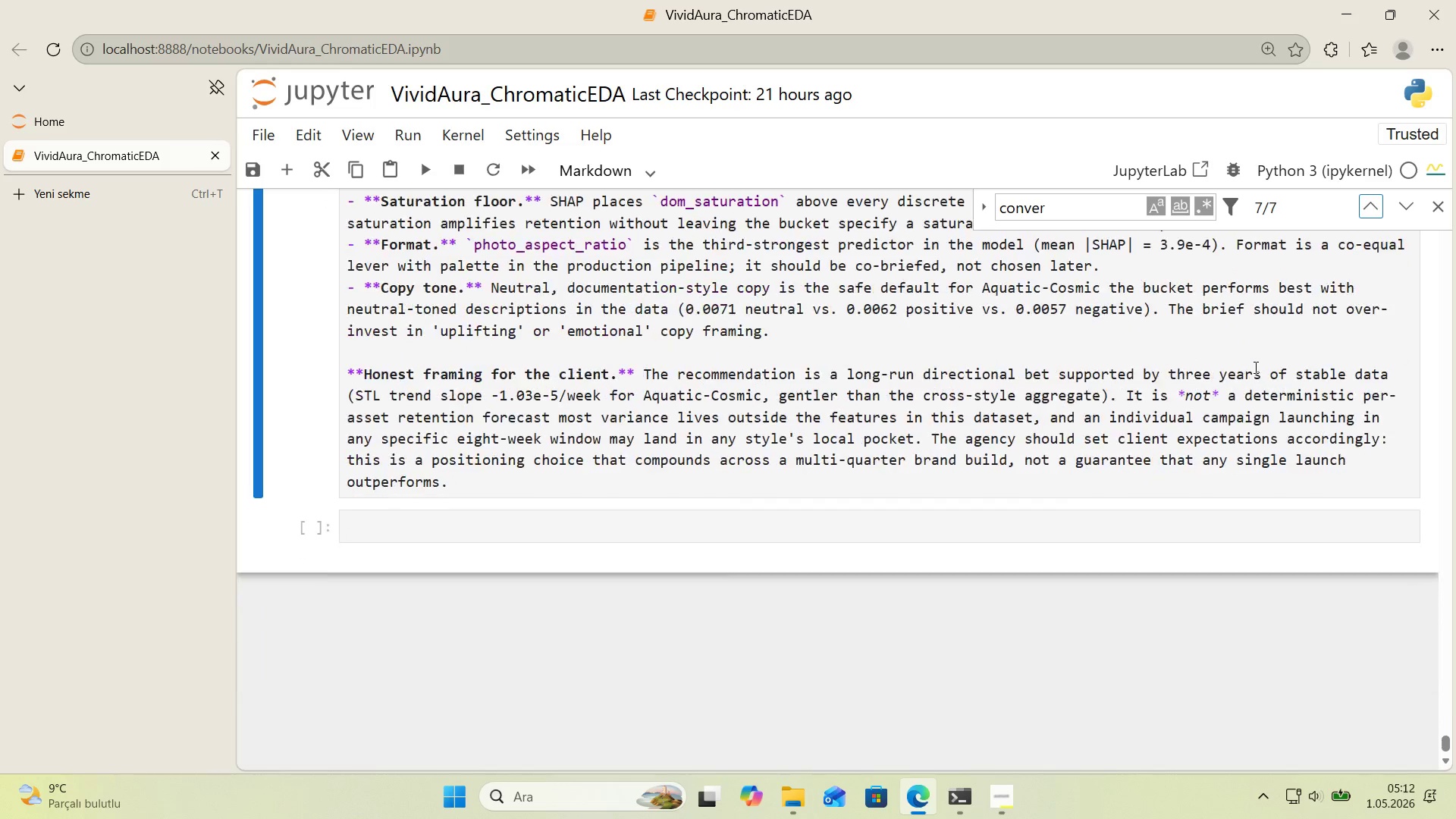 
scroll: coordinate [1235, 364], scroll_direction: up, amount: 6.0
 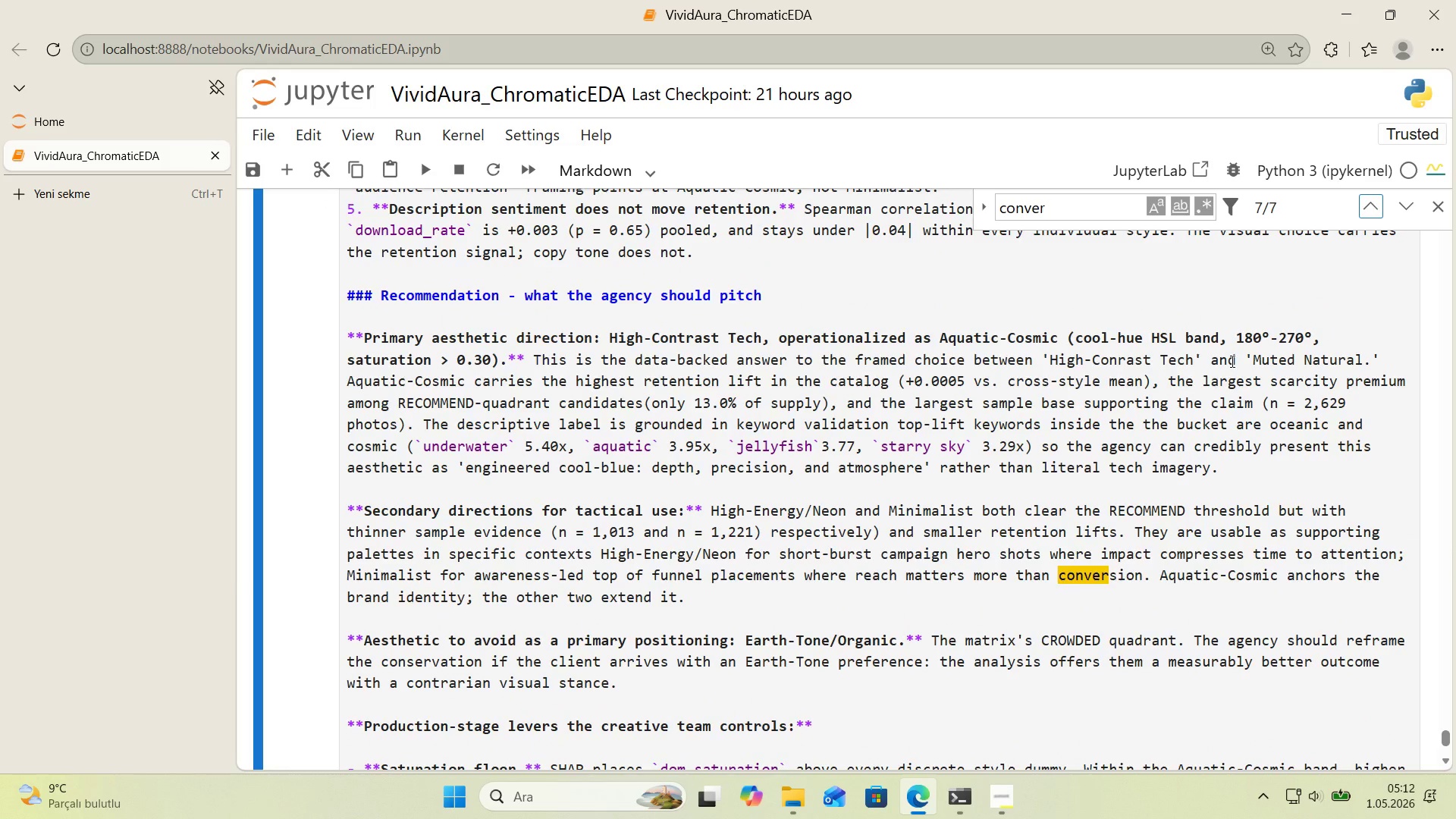 
wait(11.06)
 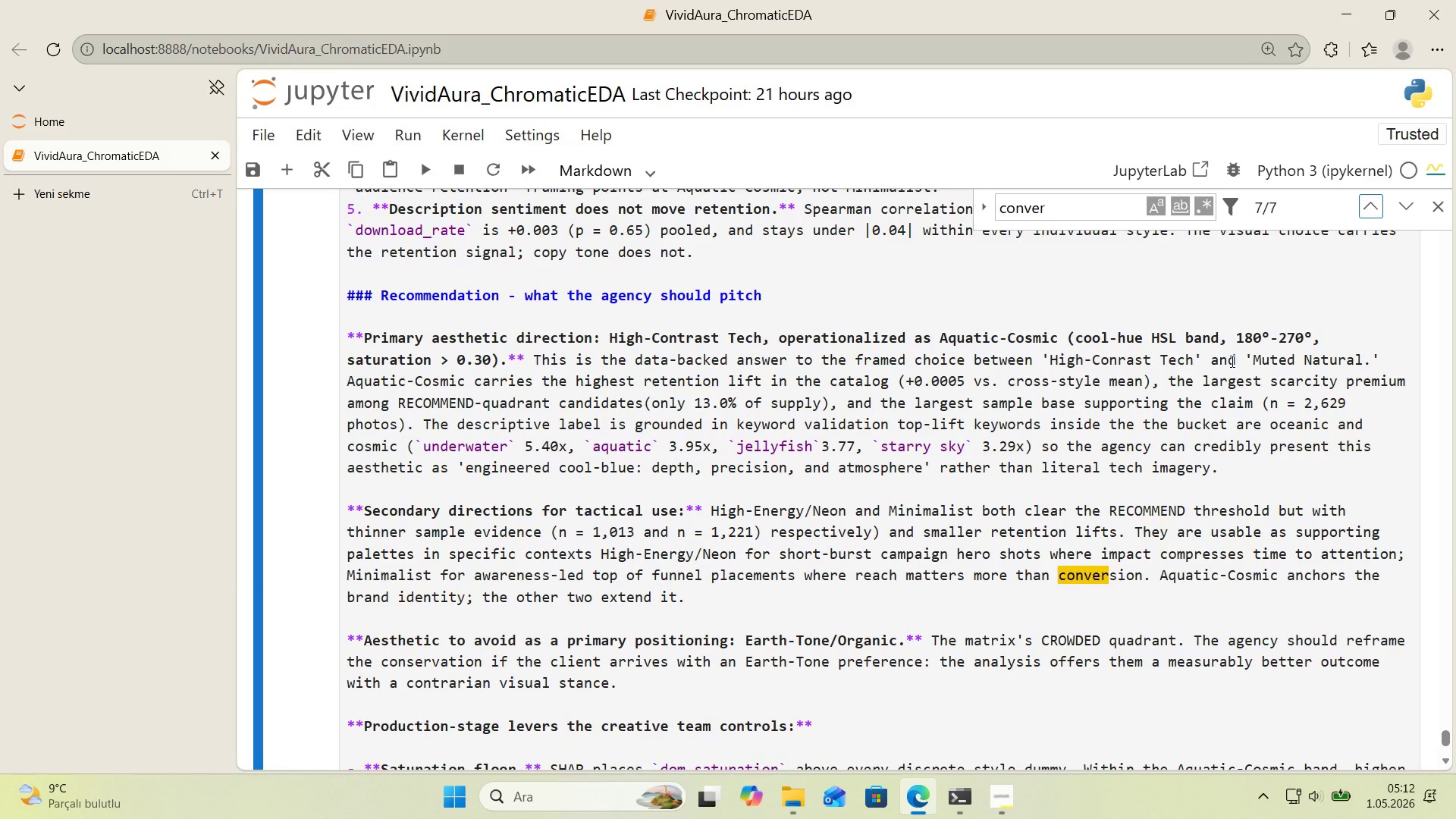 
left_click_drag(start_coordinate=[1050, 208], to_coordinate=[1029, 216])
 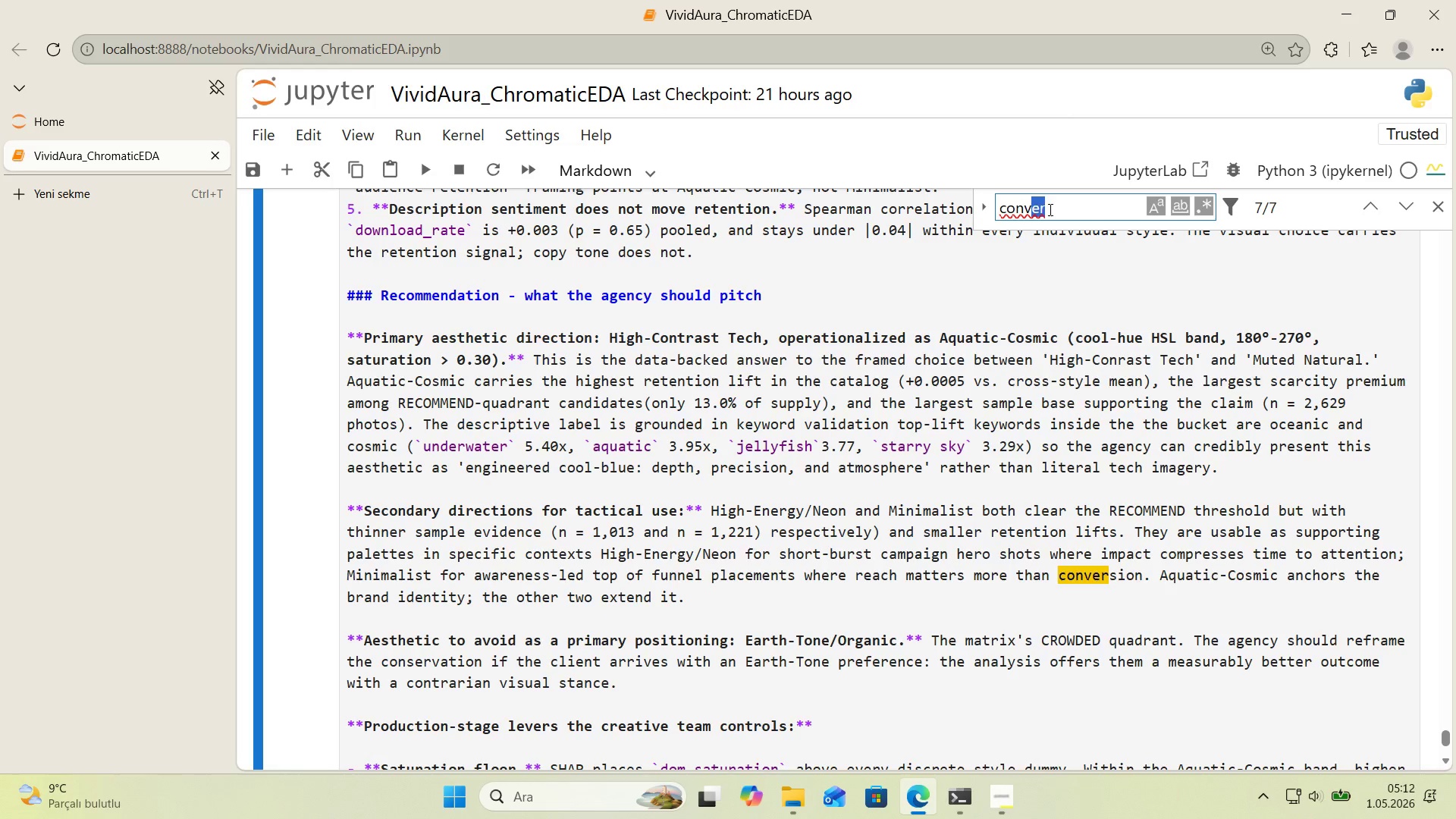 
key(Backspace)
key(Backspace)
type(servat'on)
 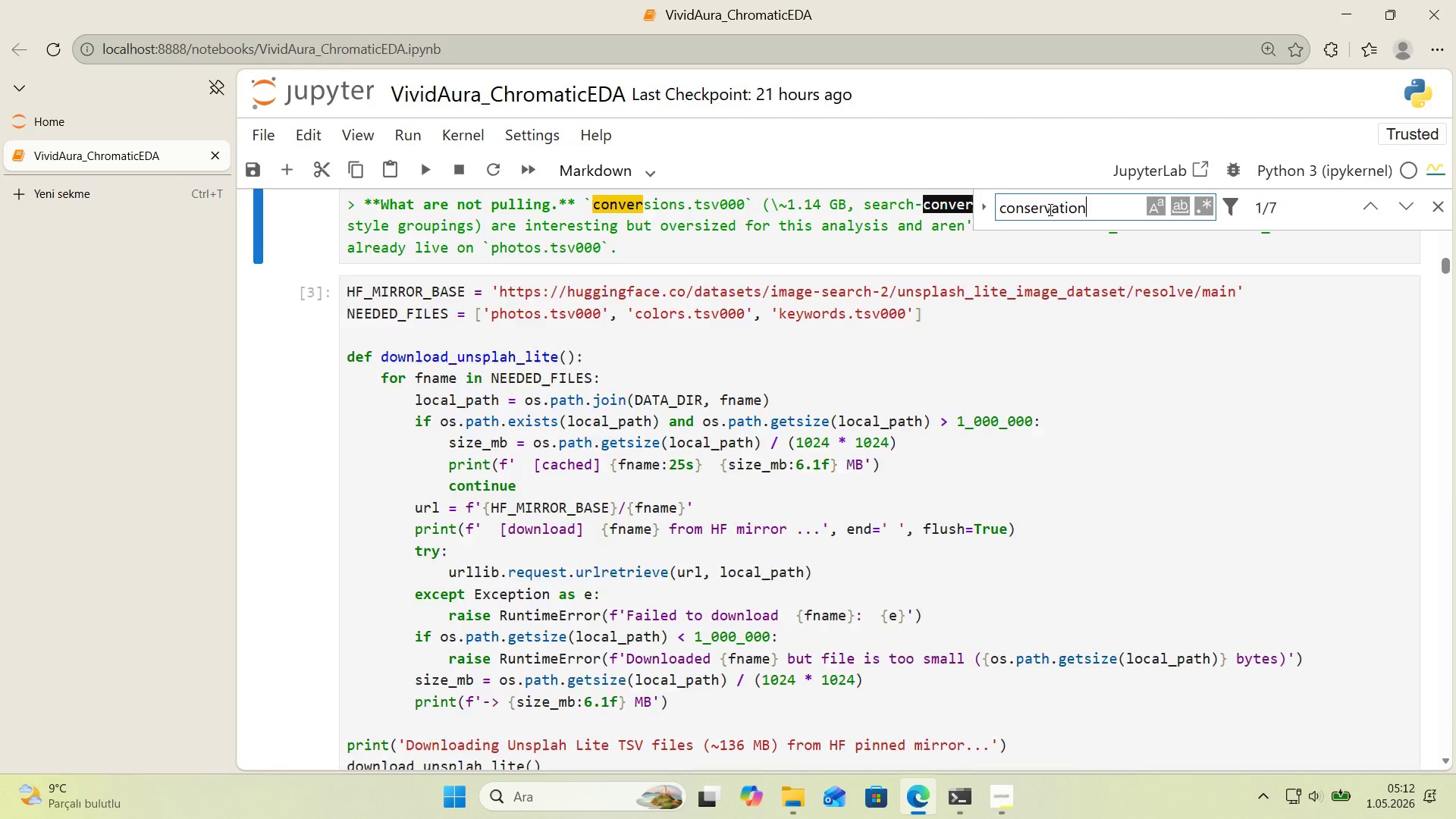 
key(Enter)
 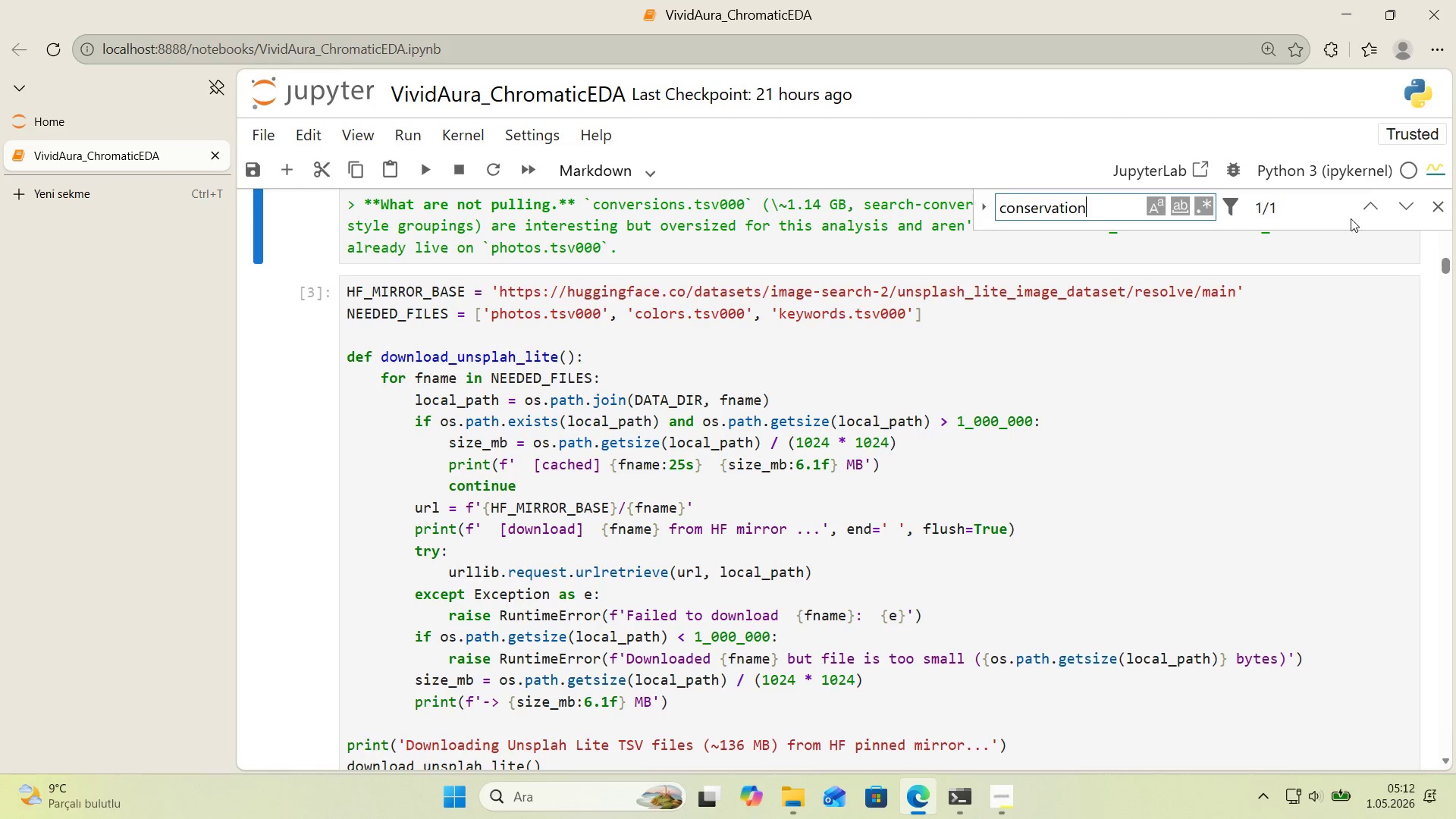 
left_click([1362, 215])
 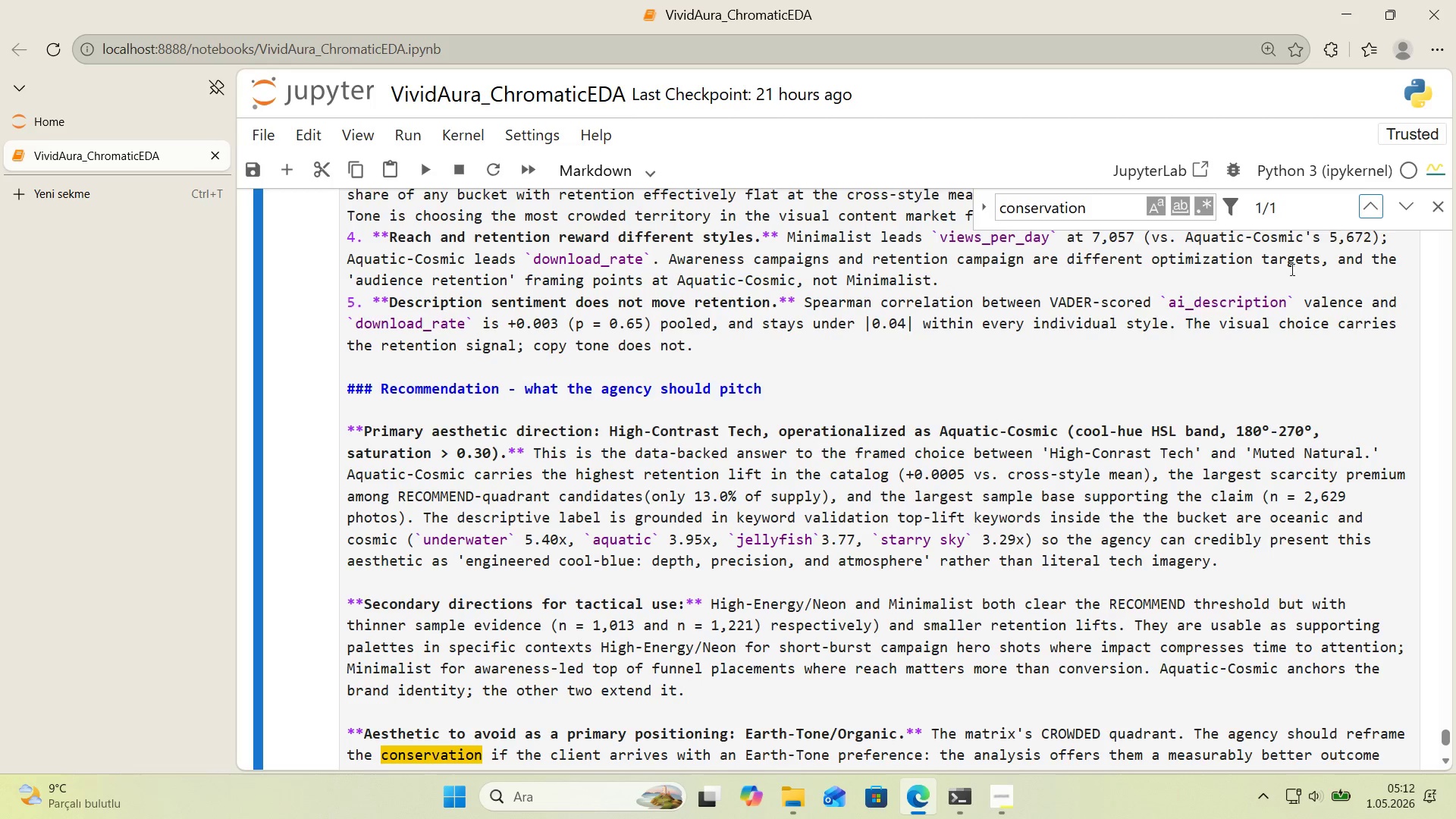 
scroll: coordinate [1156, 396], scroll_direction: down, amount: 2.0
 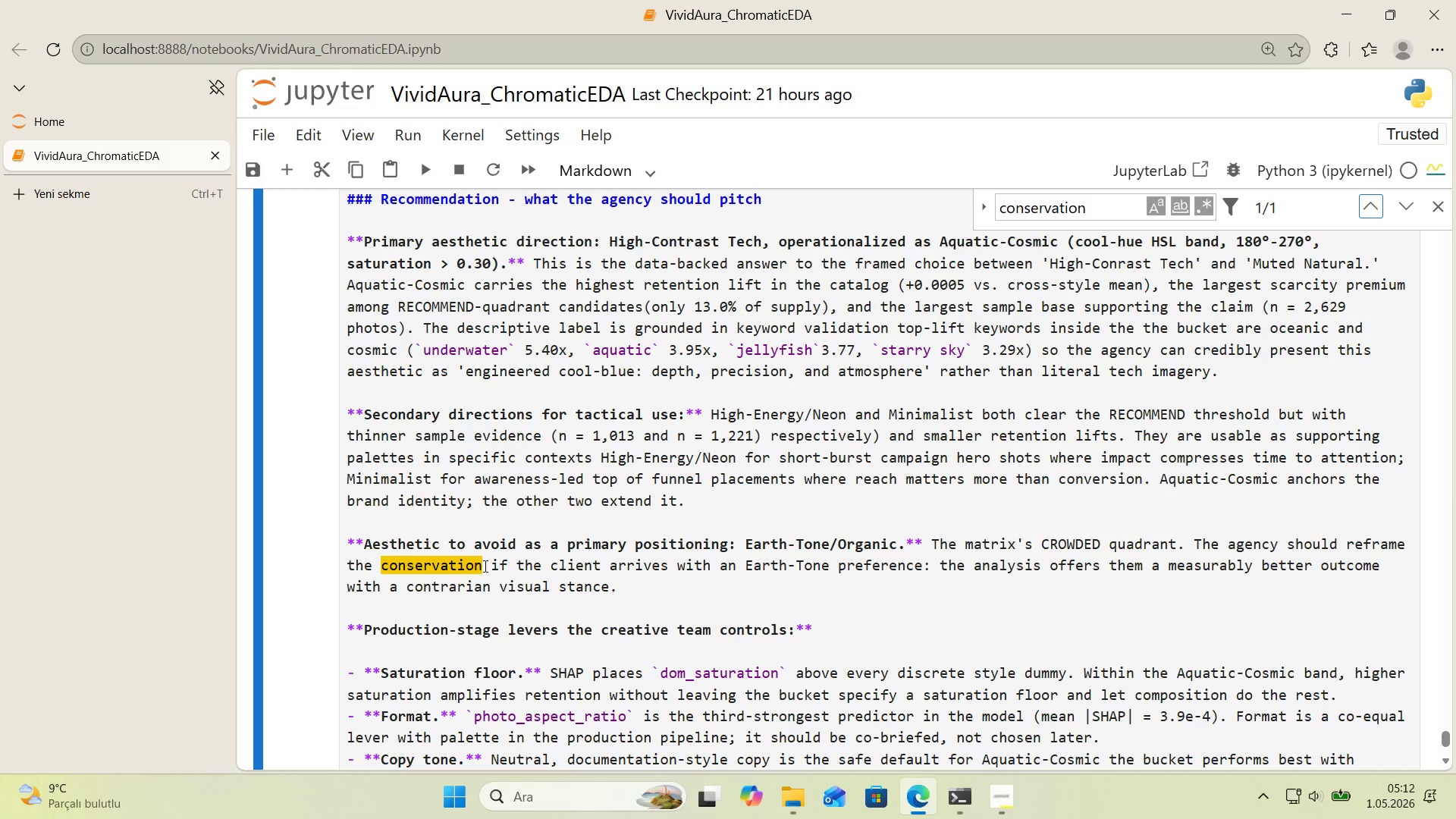 
left_click_drag(start_coordinate=[483, 566], to_coordinate=[378, 567])
 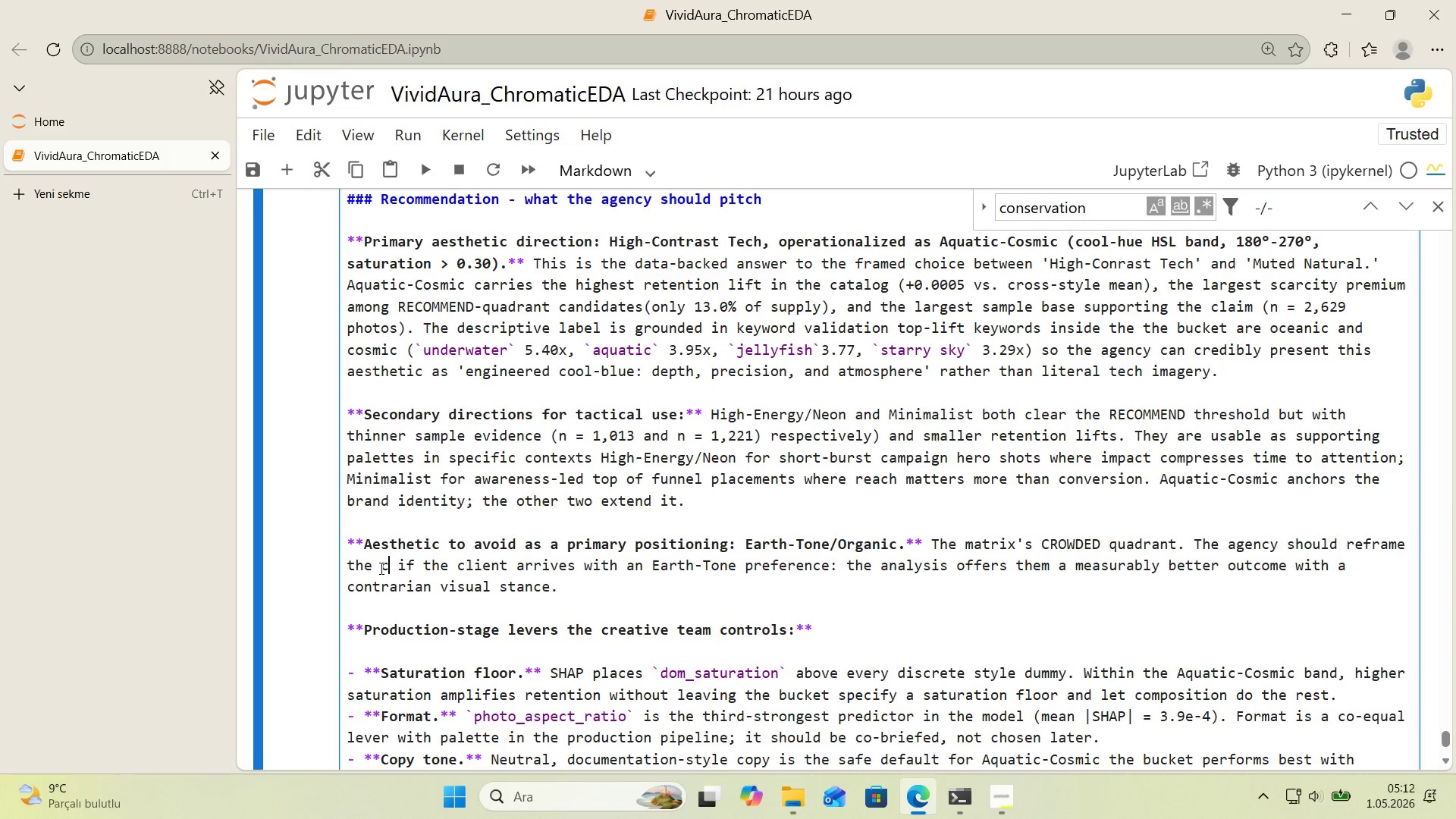 
type(conversat'on)
 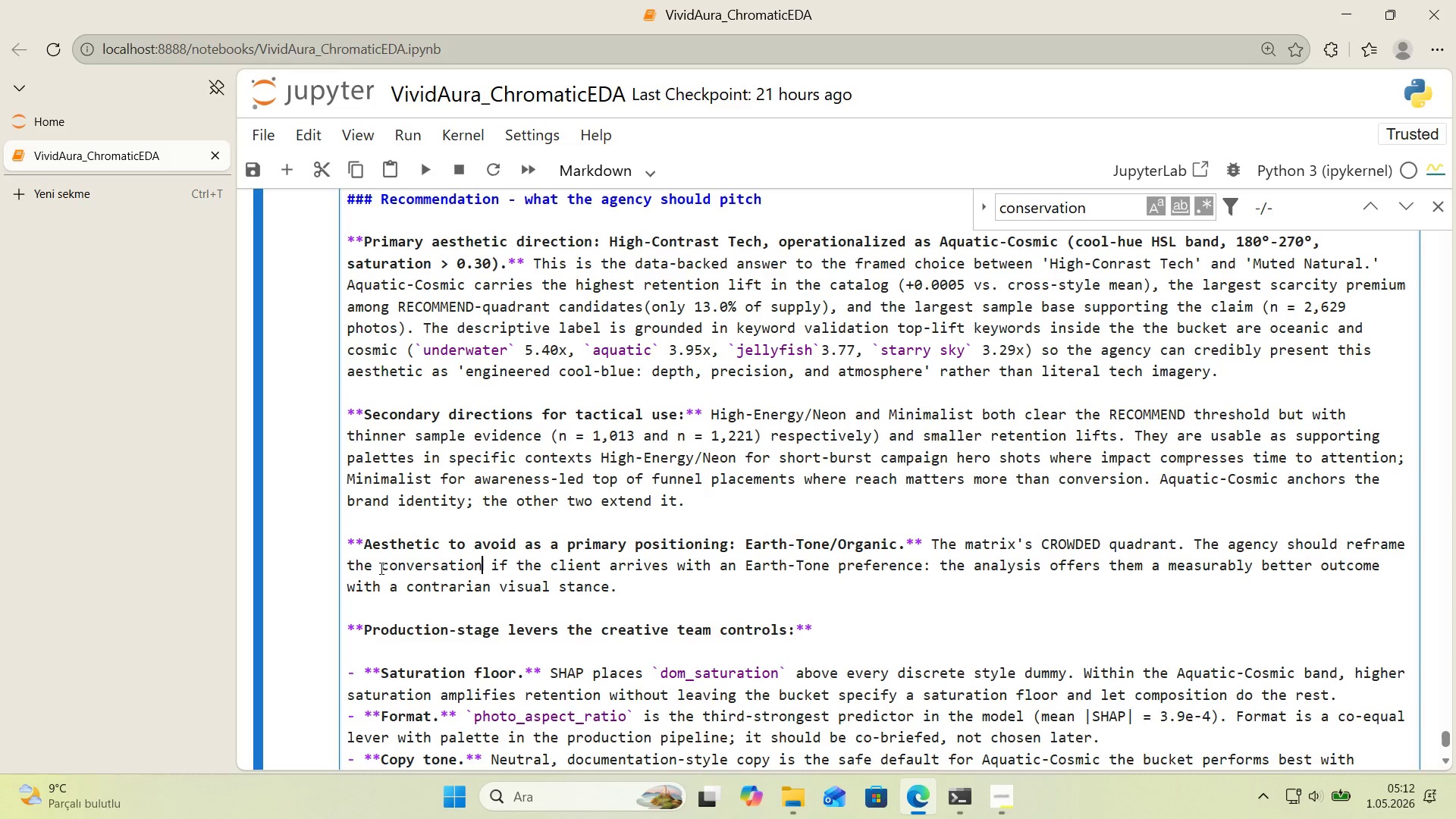 
key(Shift+Enter)
 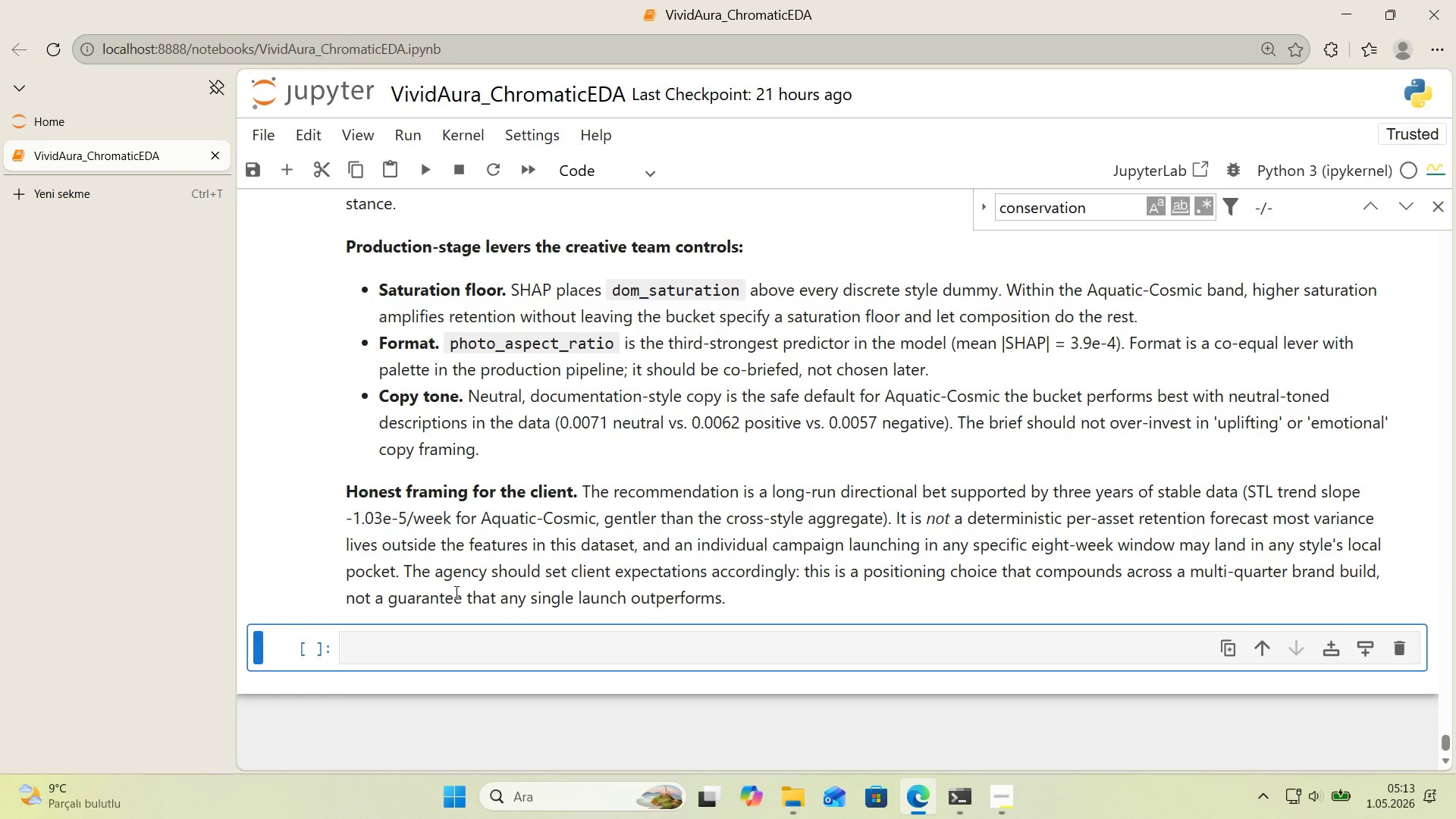 
wait(56.44)
 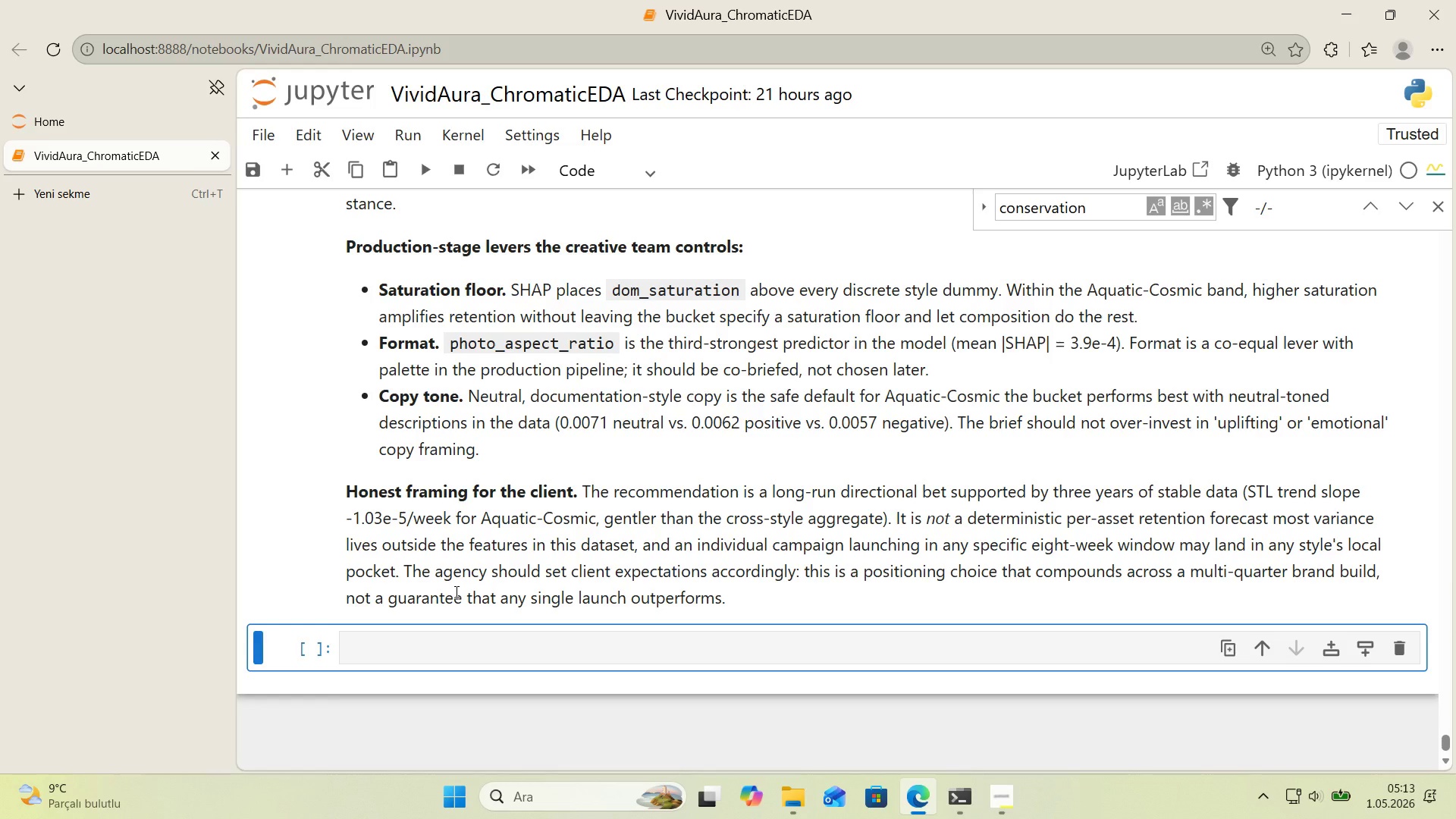 
key(Control+F)
 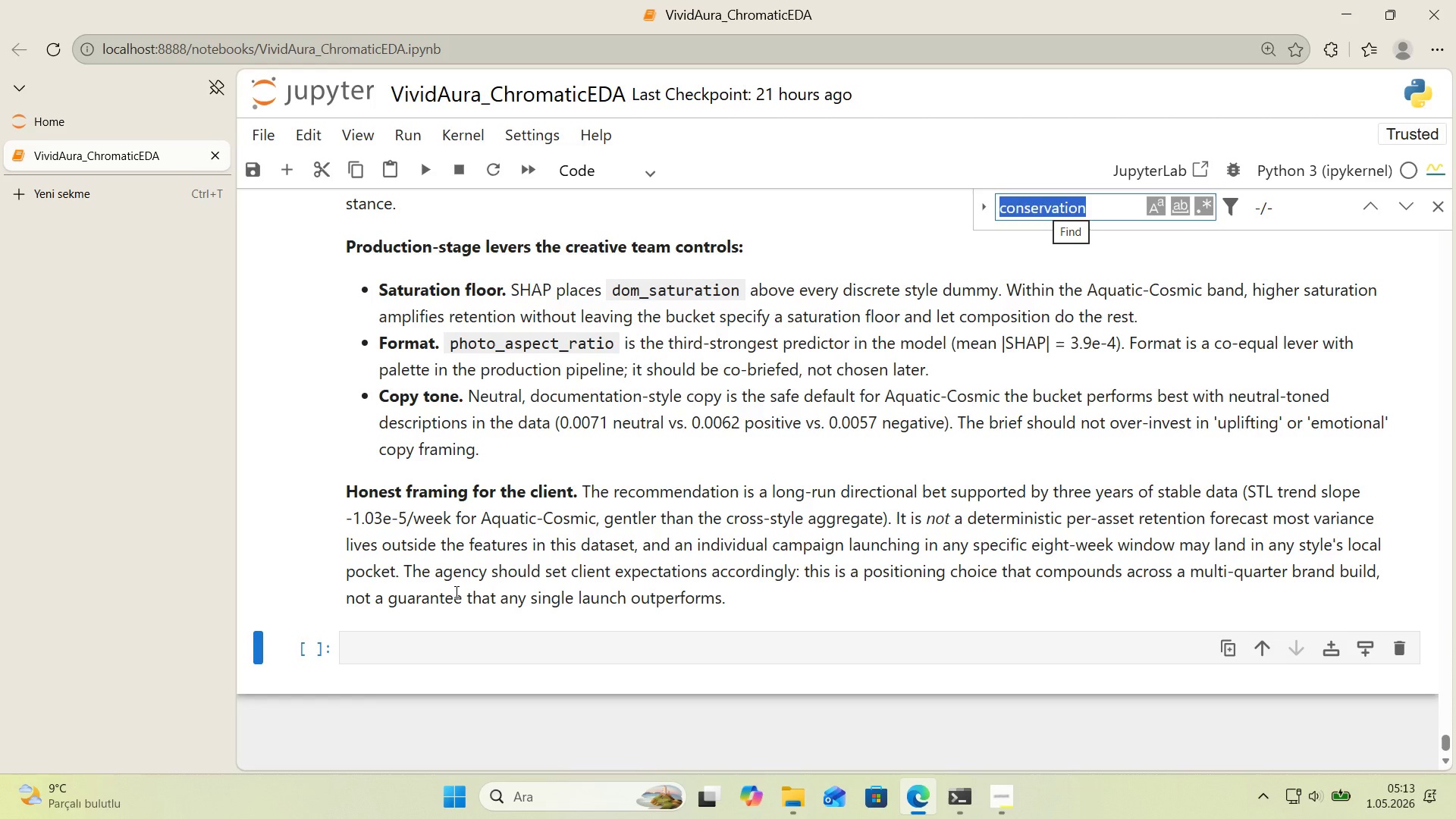 
key(Numpad5)
 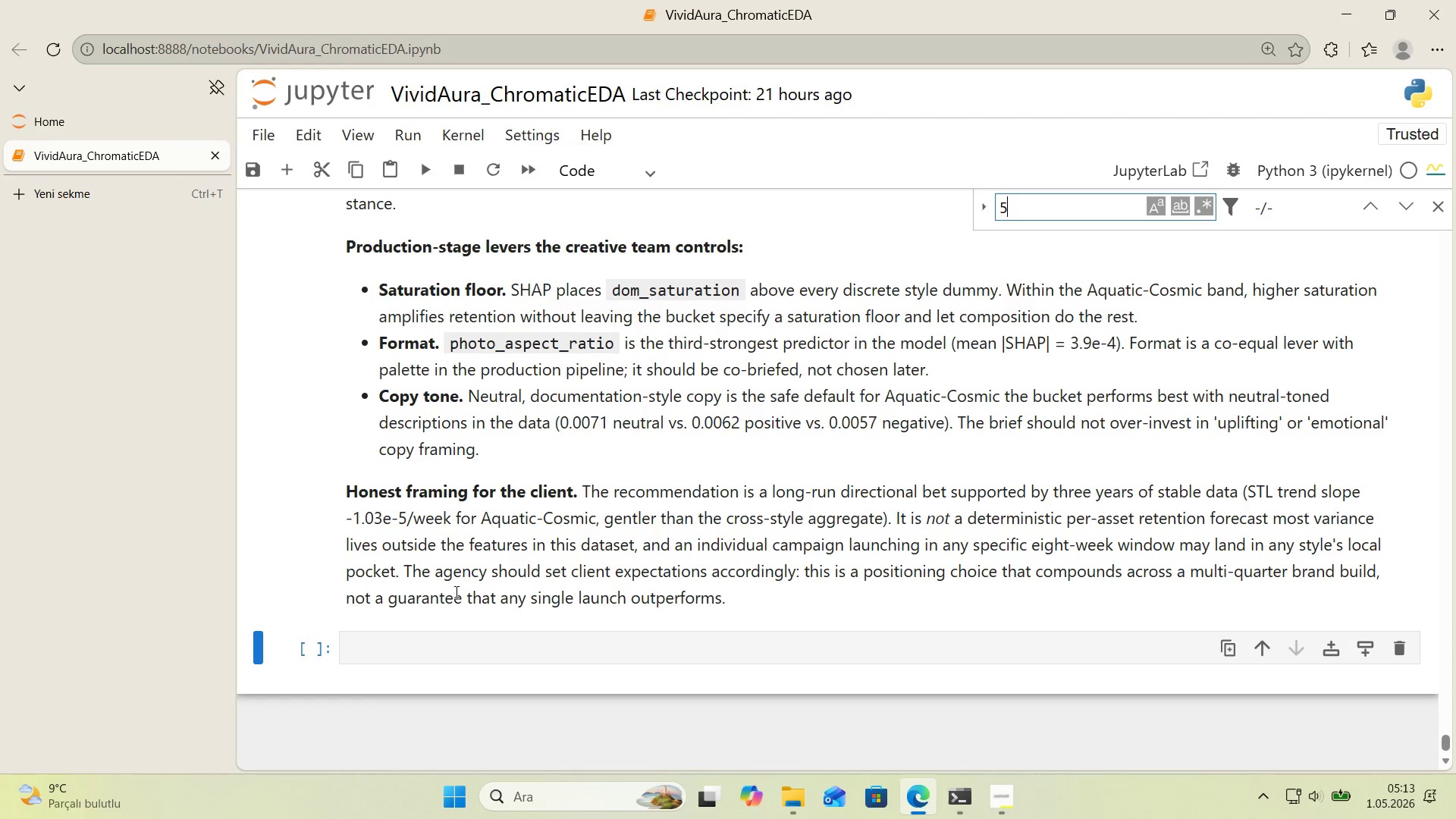 
key(Comma)
 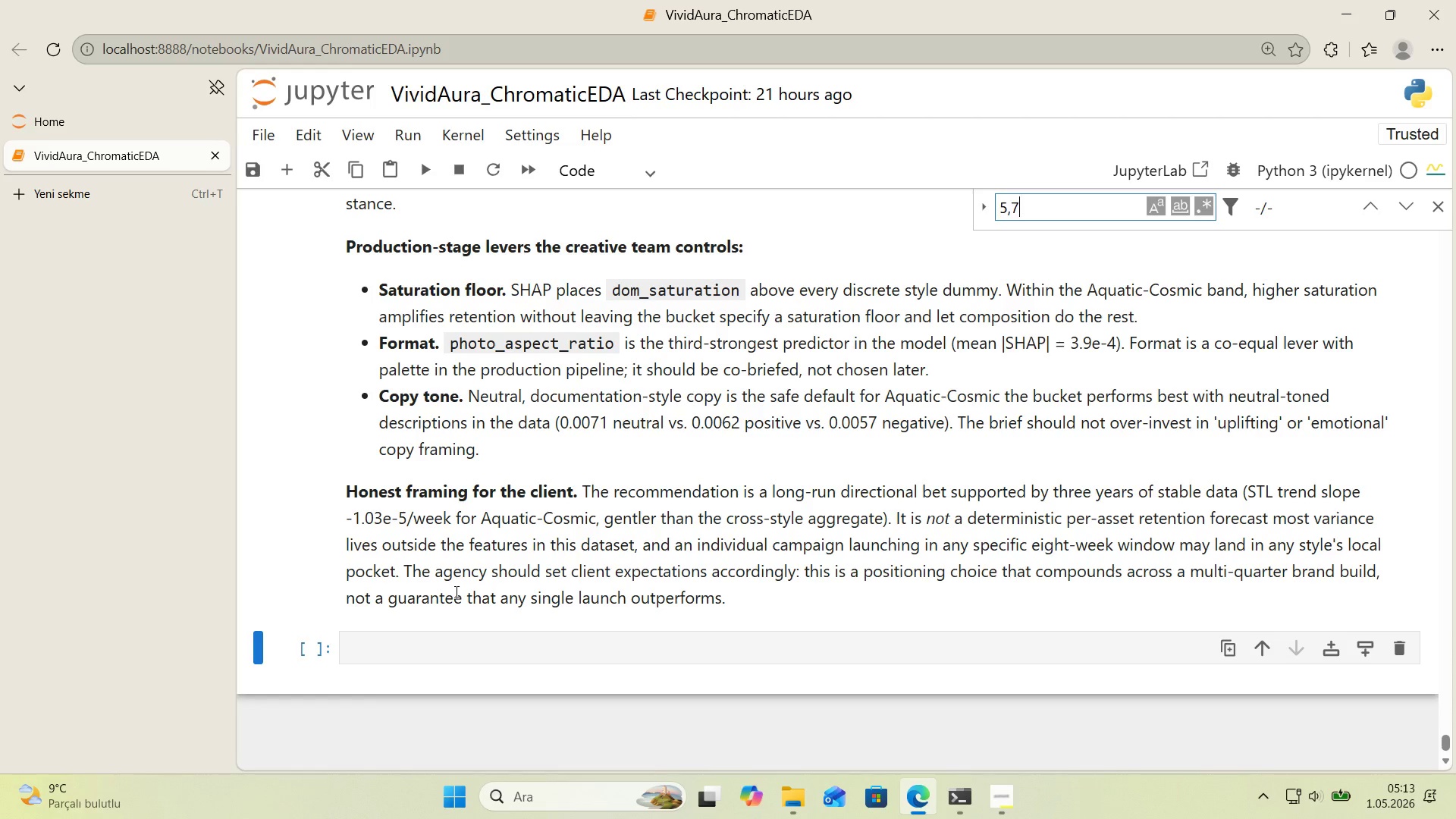 
key(Numpad7)
 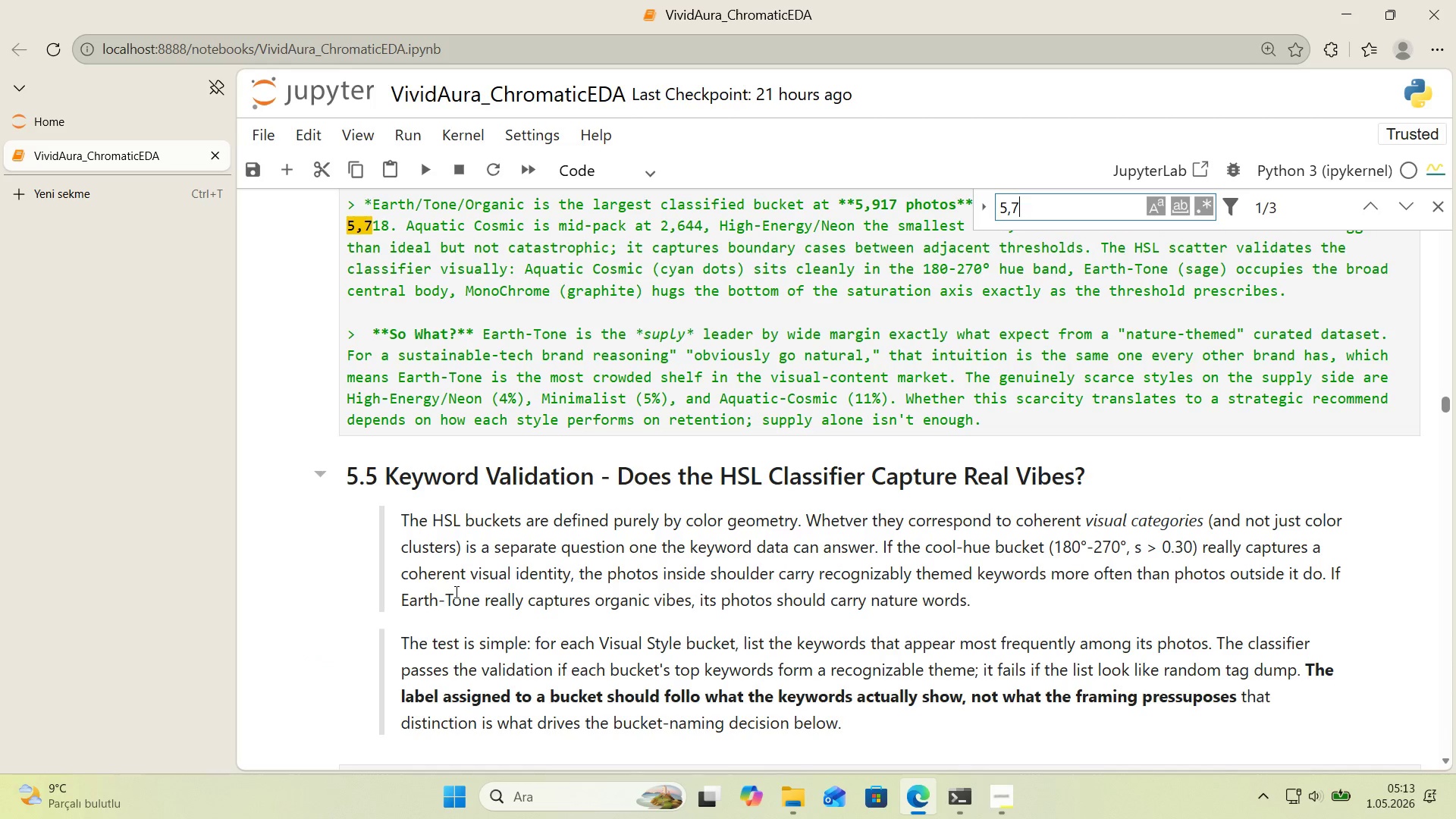 
key(Backspace)
 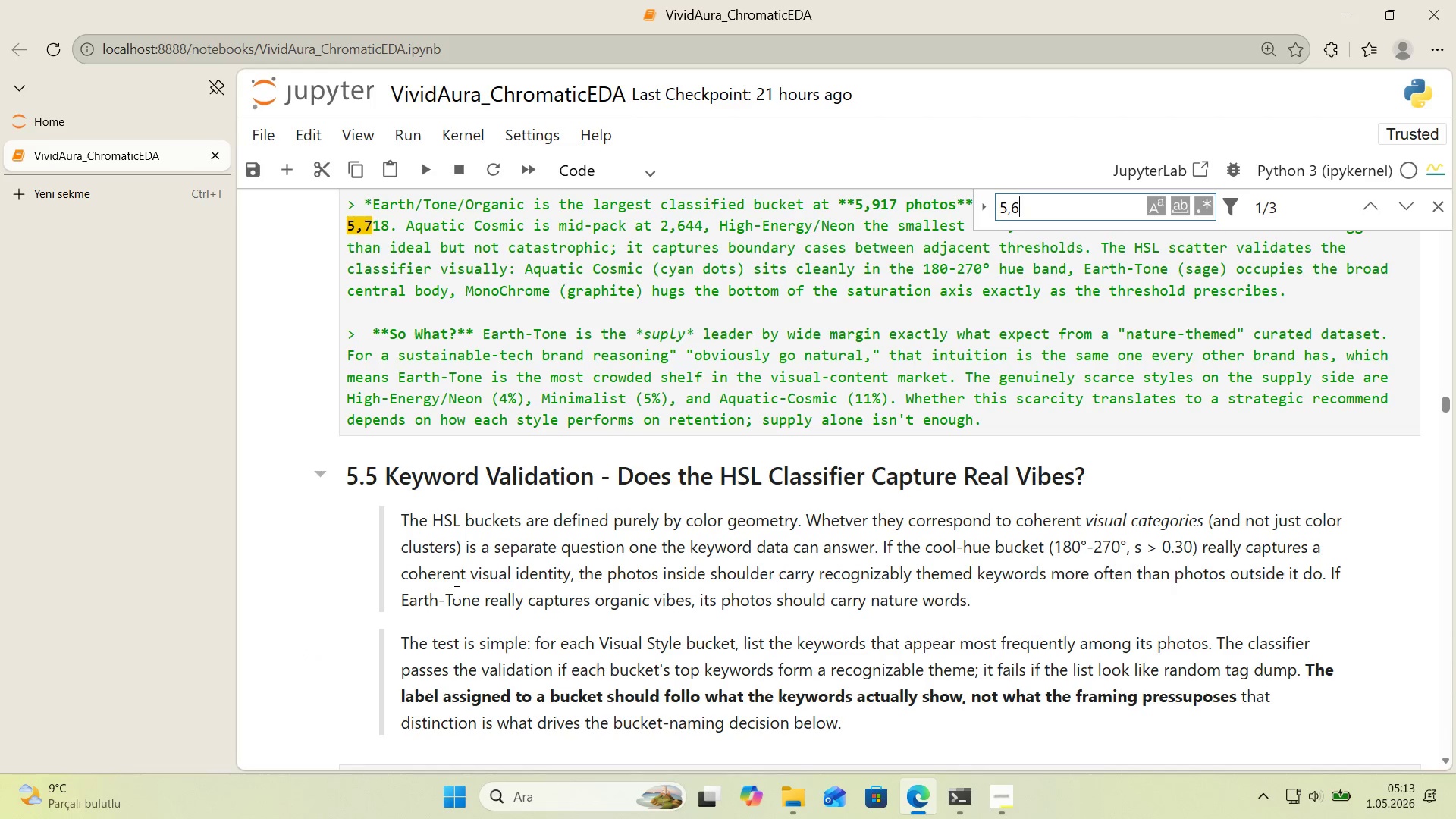 
key(Numpad6)
 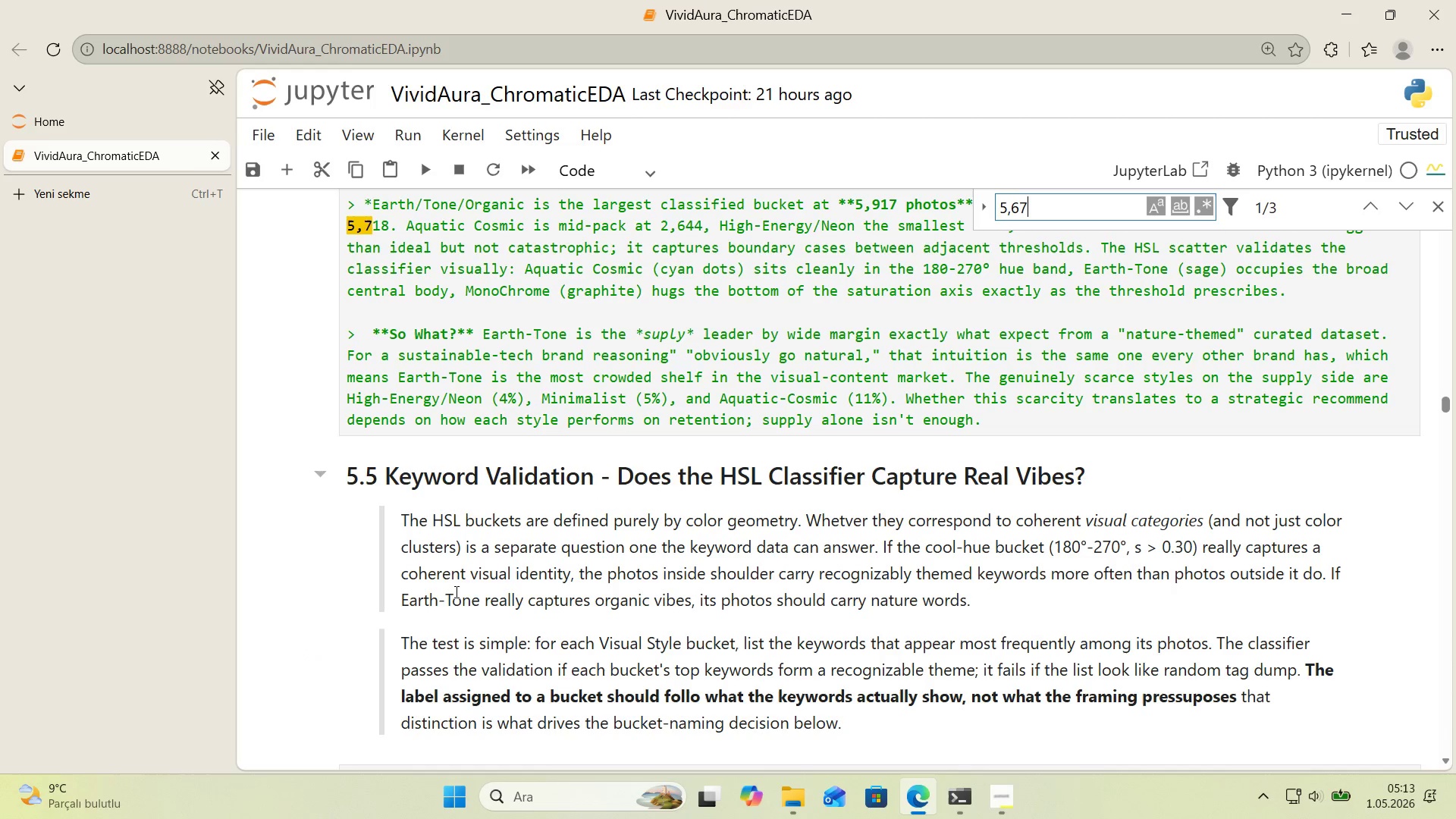 
key(Numpad7)
 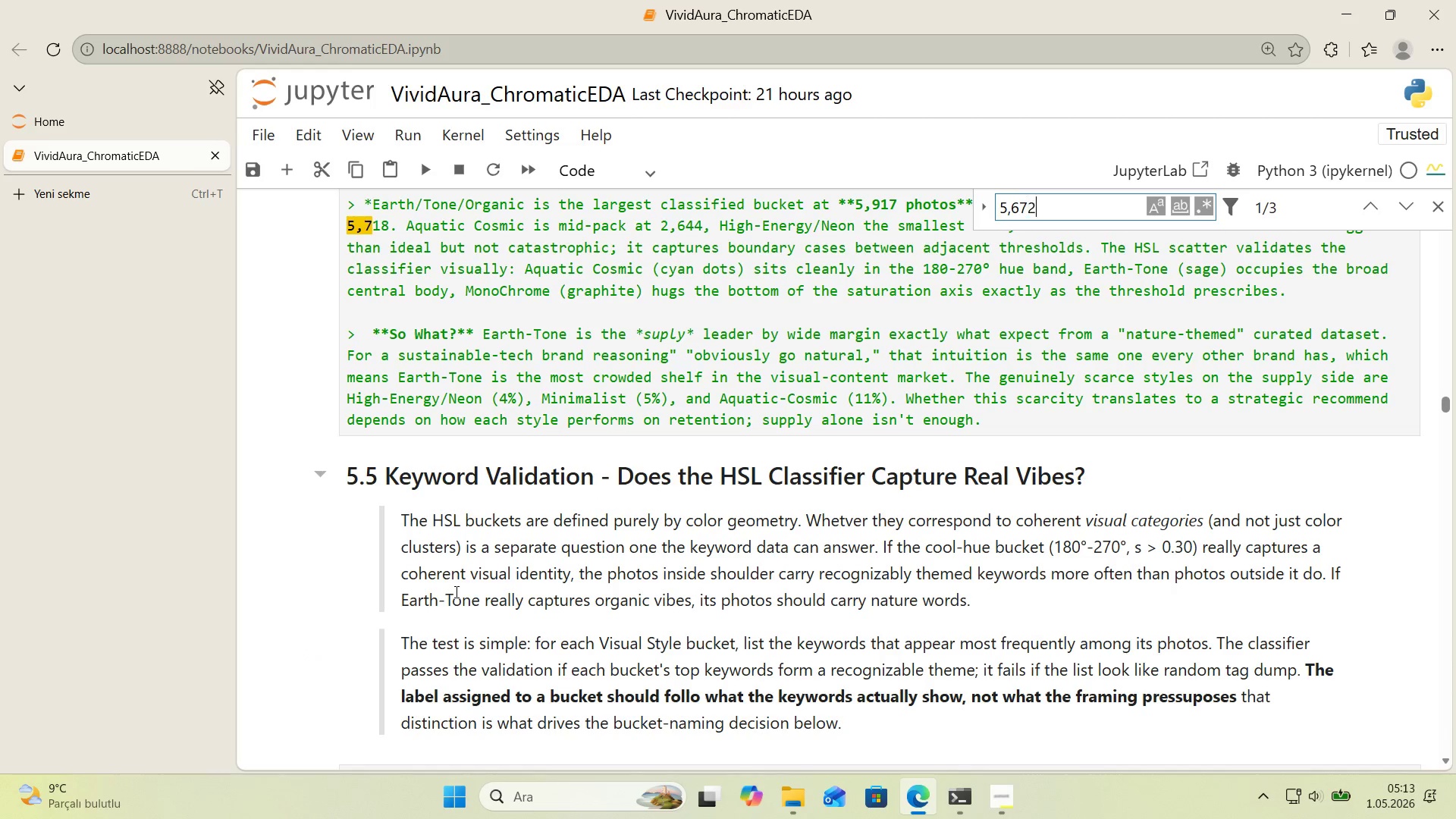 
key(Numpad2)
 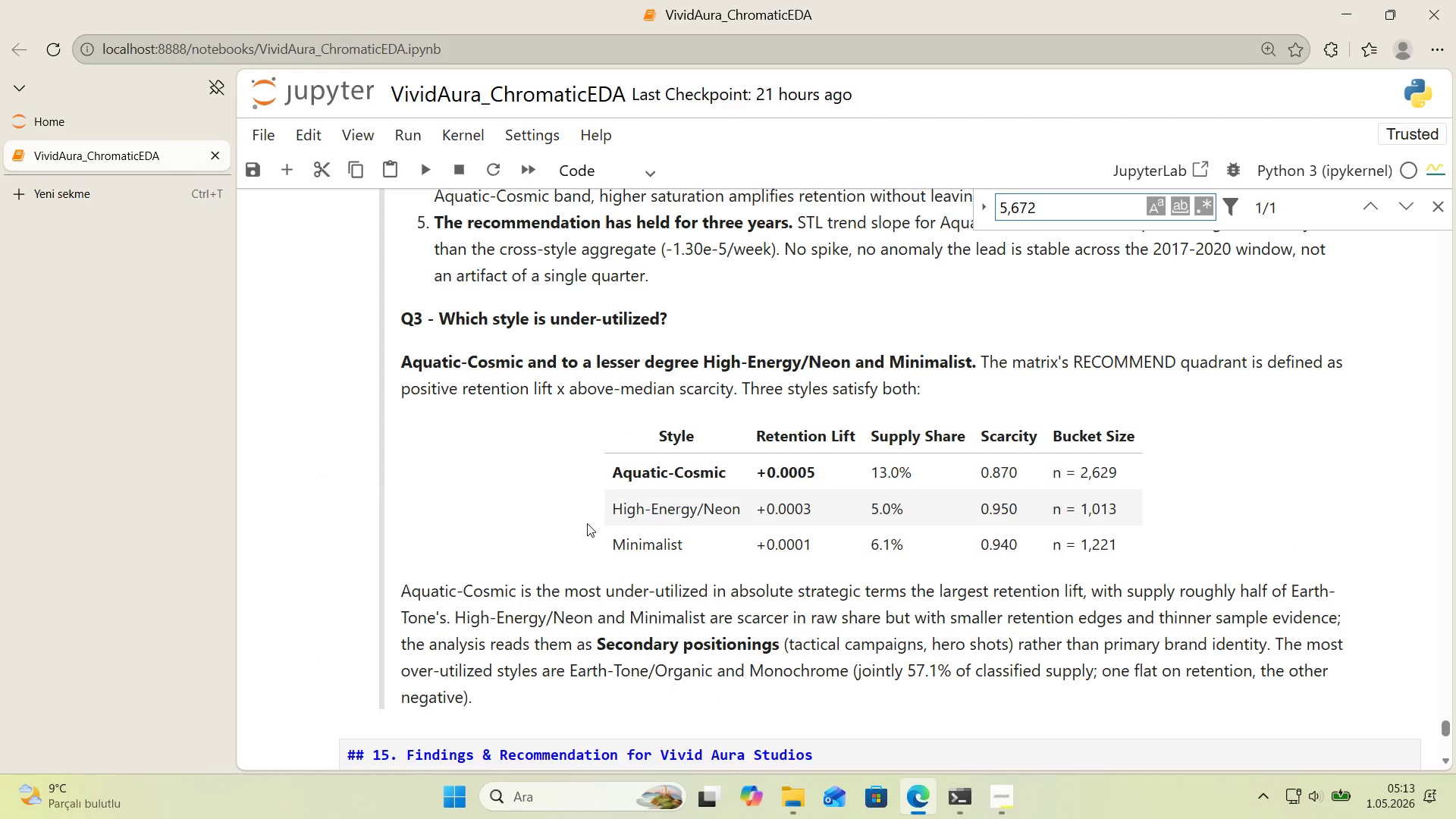 
left_click([1376, 198])
 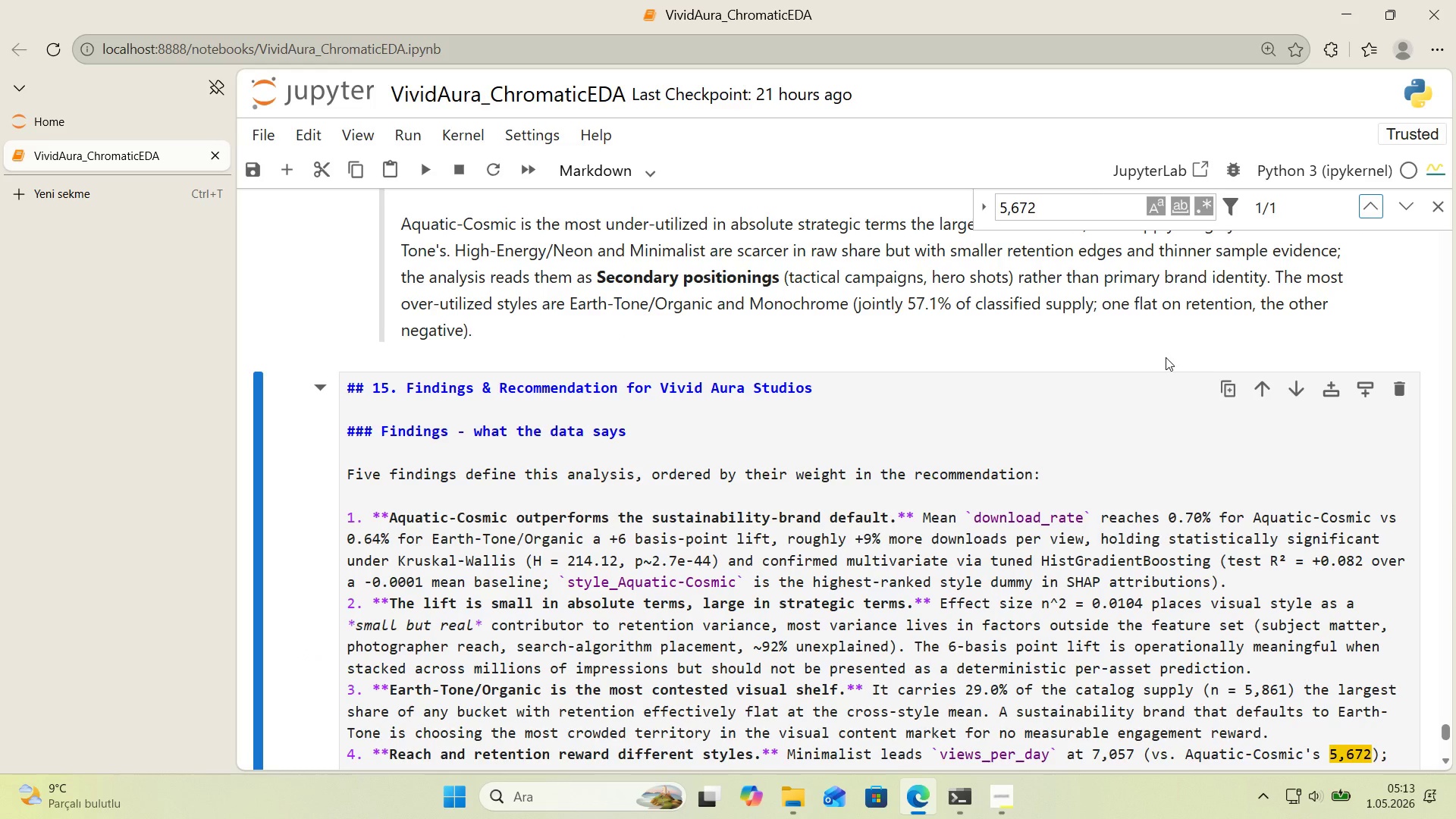 
scroll: coordinate [1165, 361], scroll_direction: down, amount: 2.0
 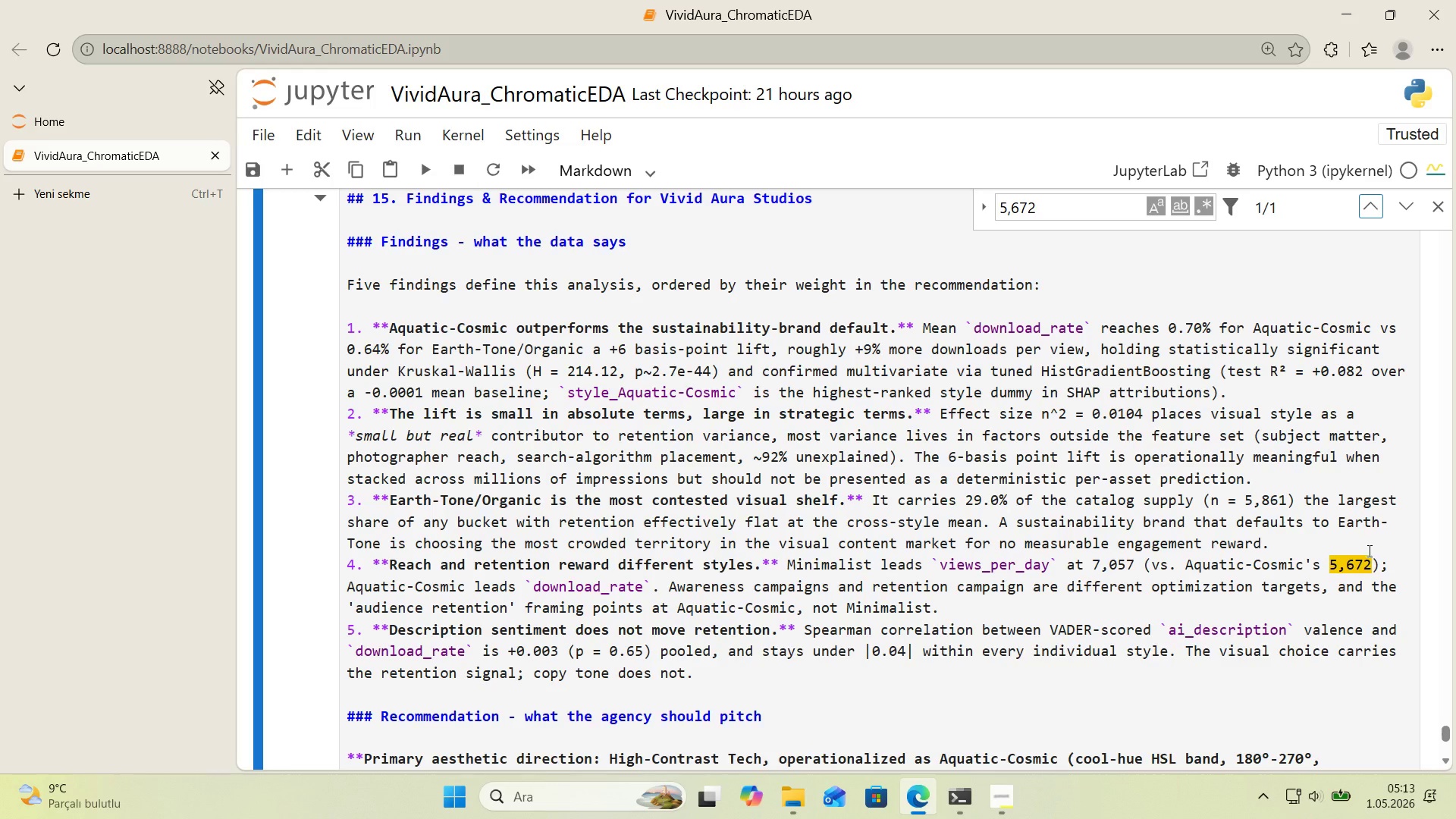 
left_click_drag(start_coordinate=[1375, 564], to_coordinate=[1345, 570])
 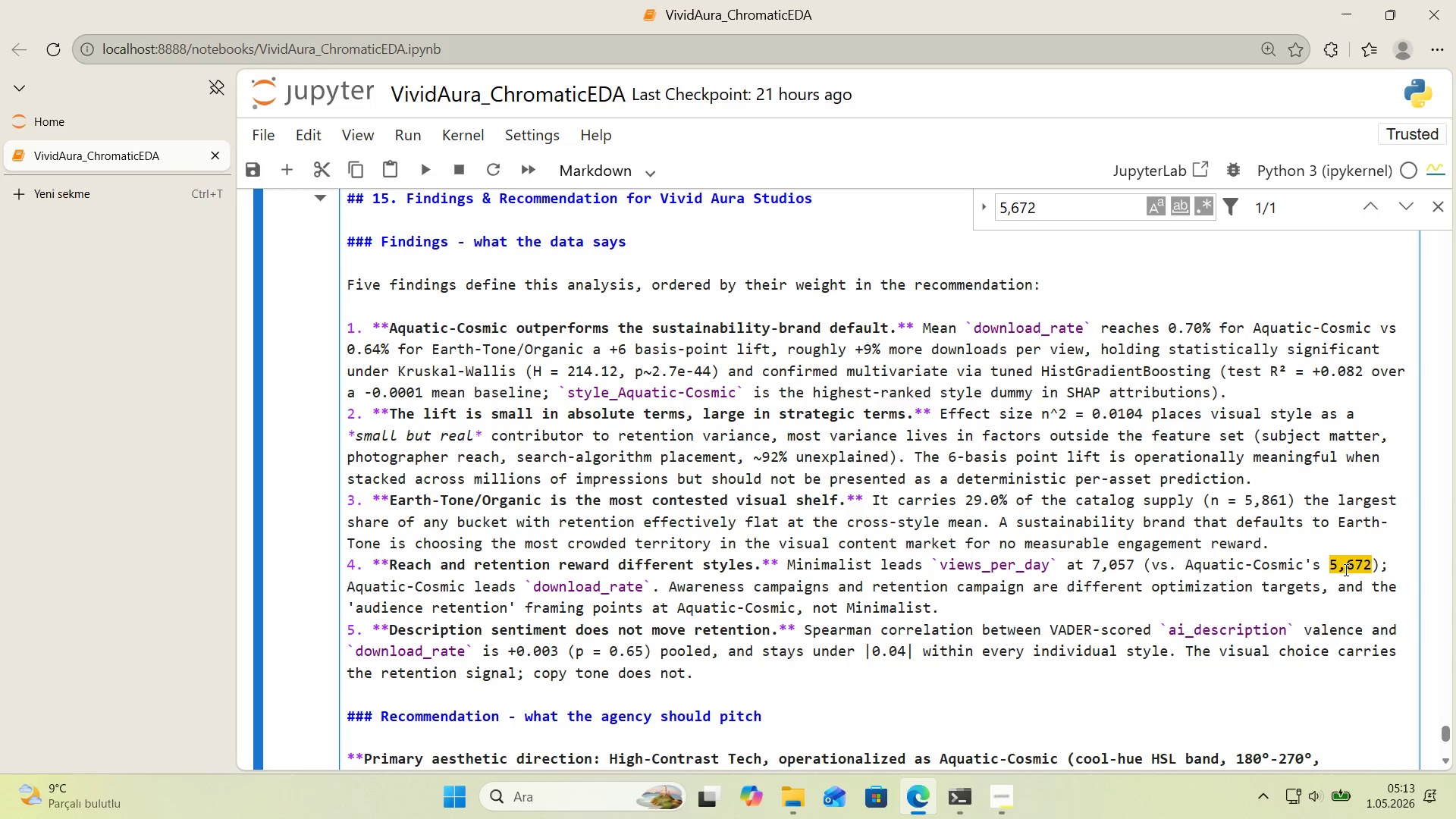 
key(Numpad7)
 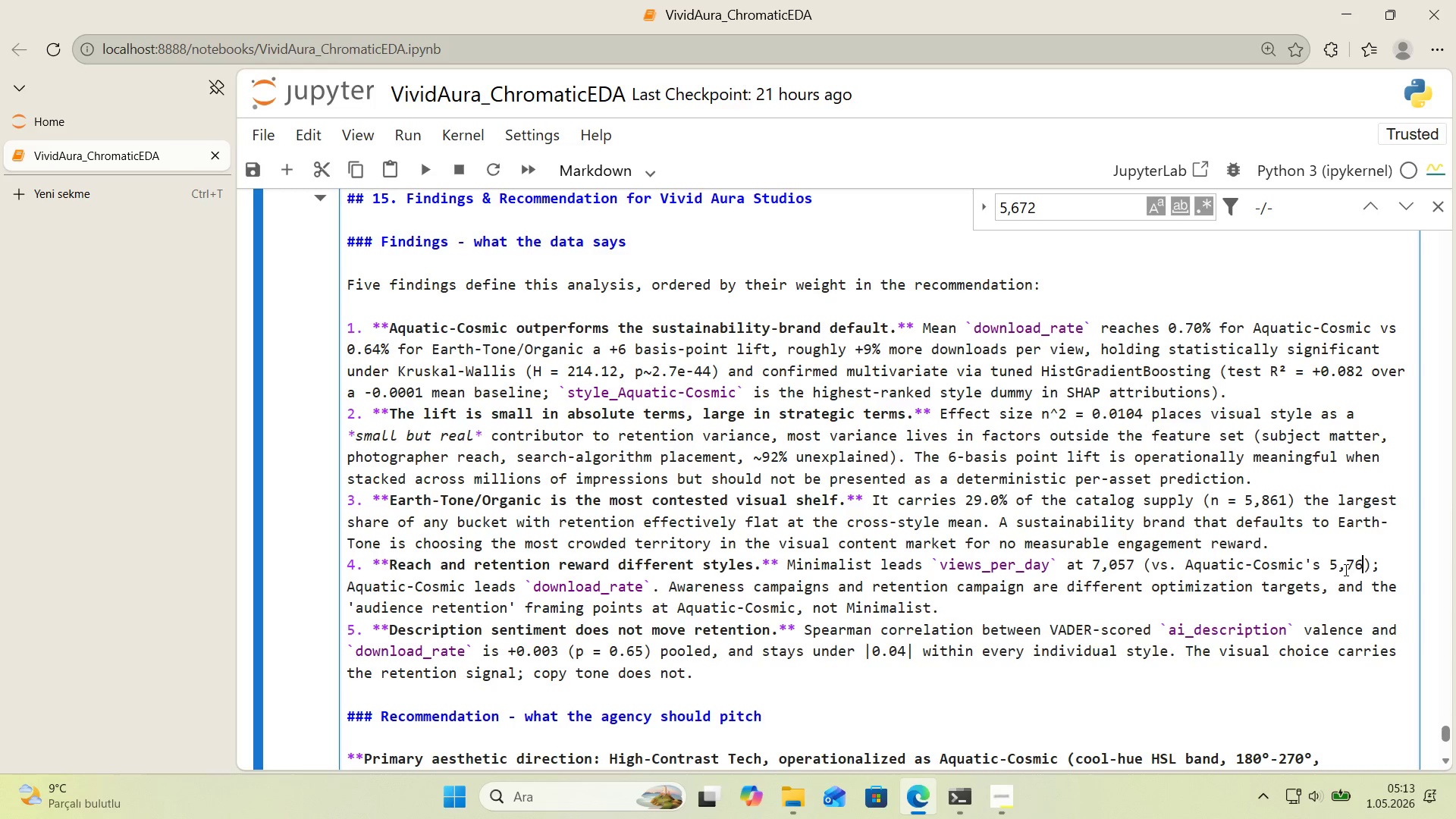 
key(Numpad6)
 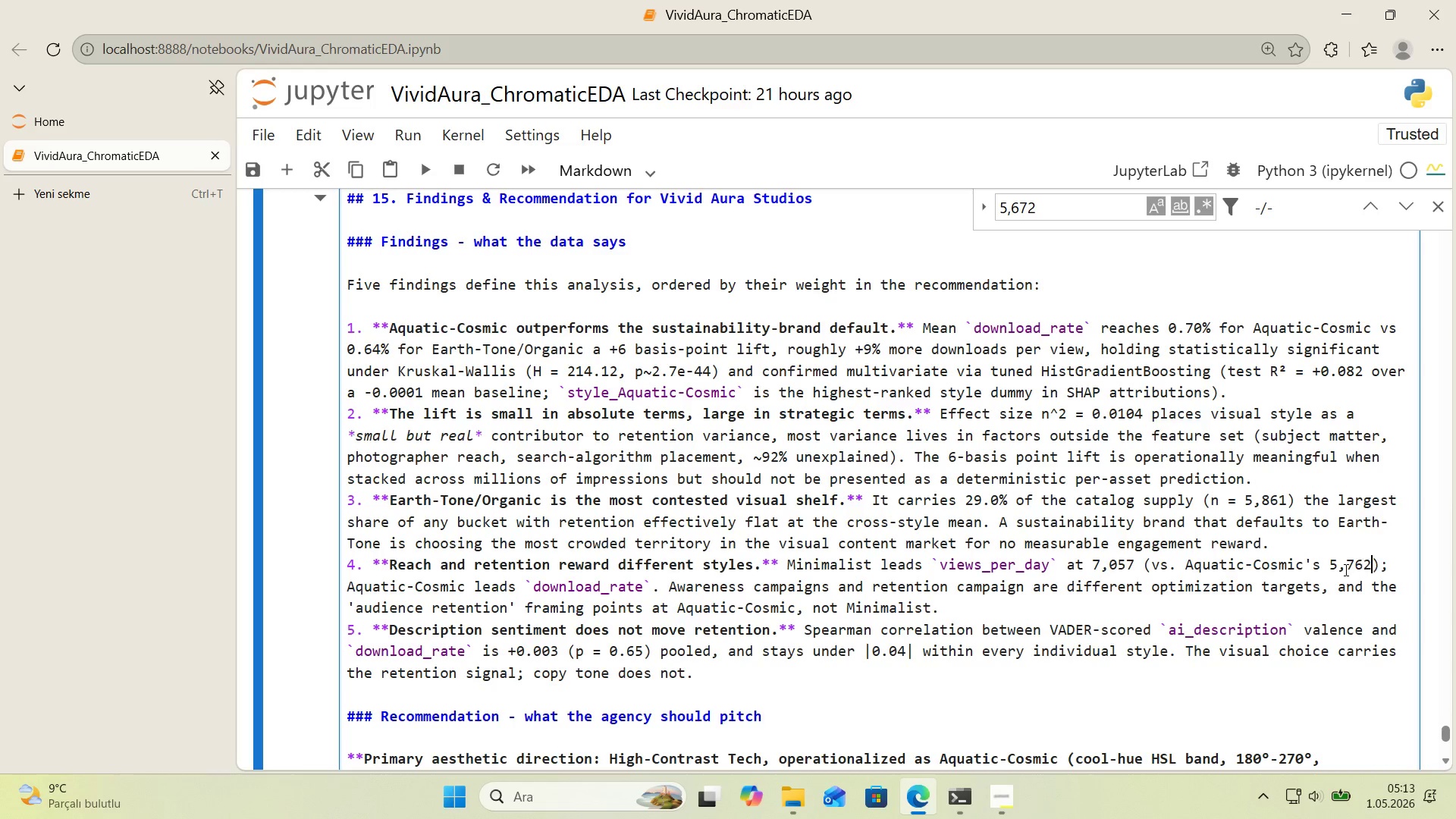 
key(Numpad2)
 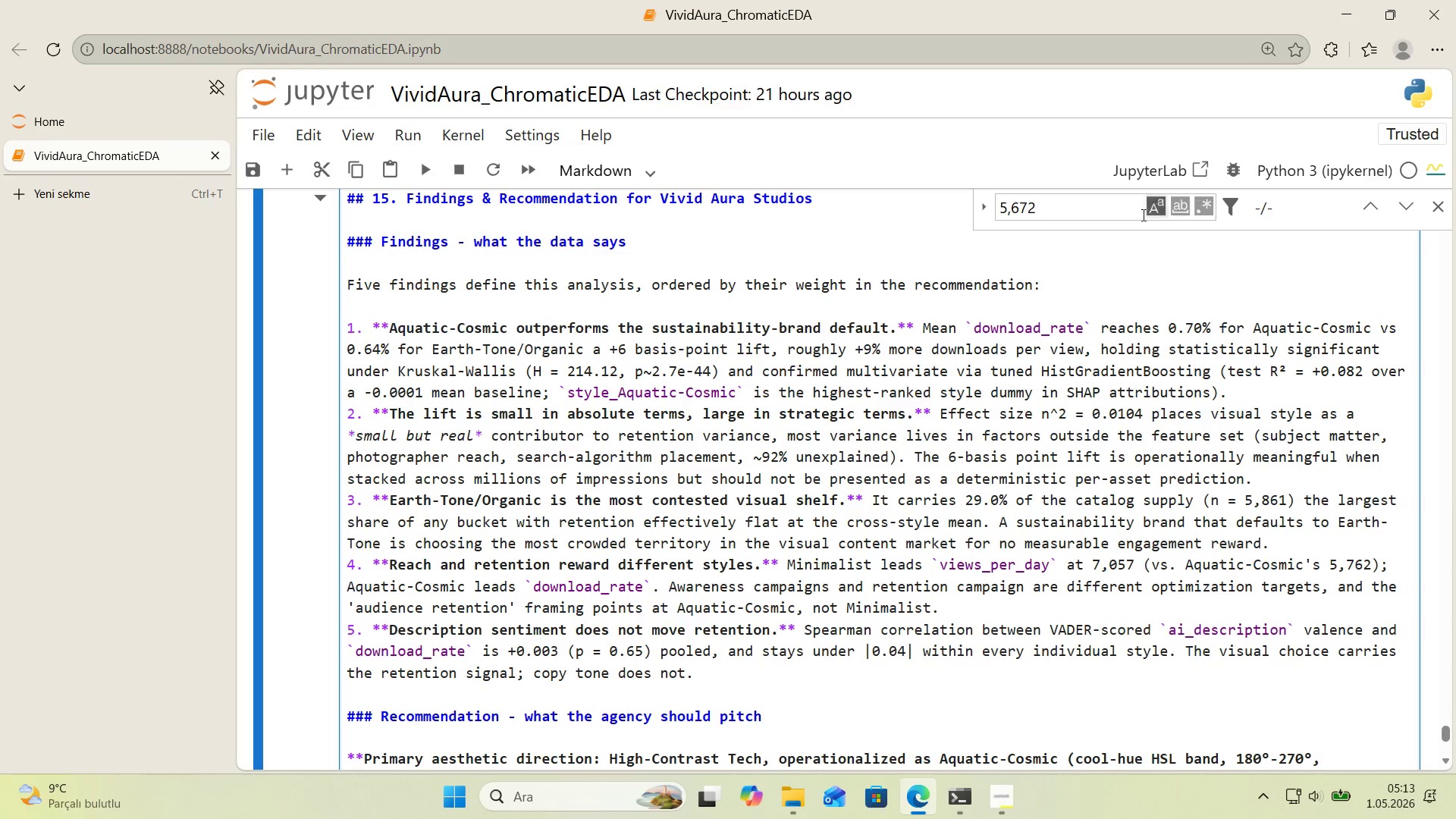 
left_click_drag(start_coordinate=[1081, 217], to_coordinate=[1012, 220])
 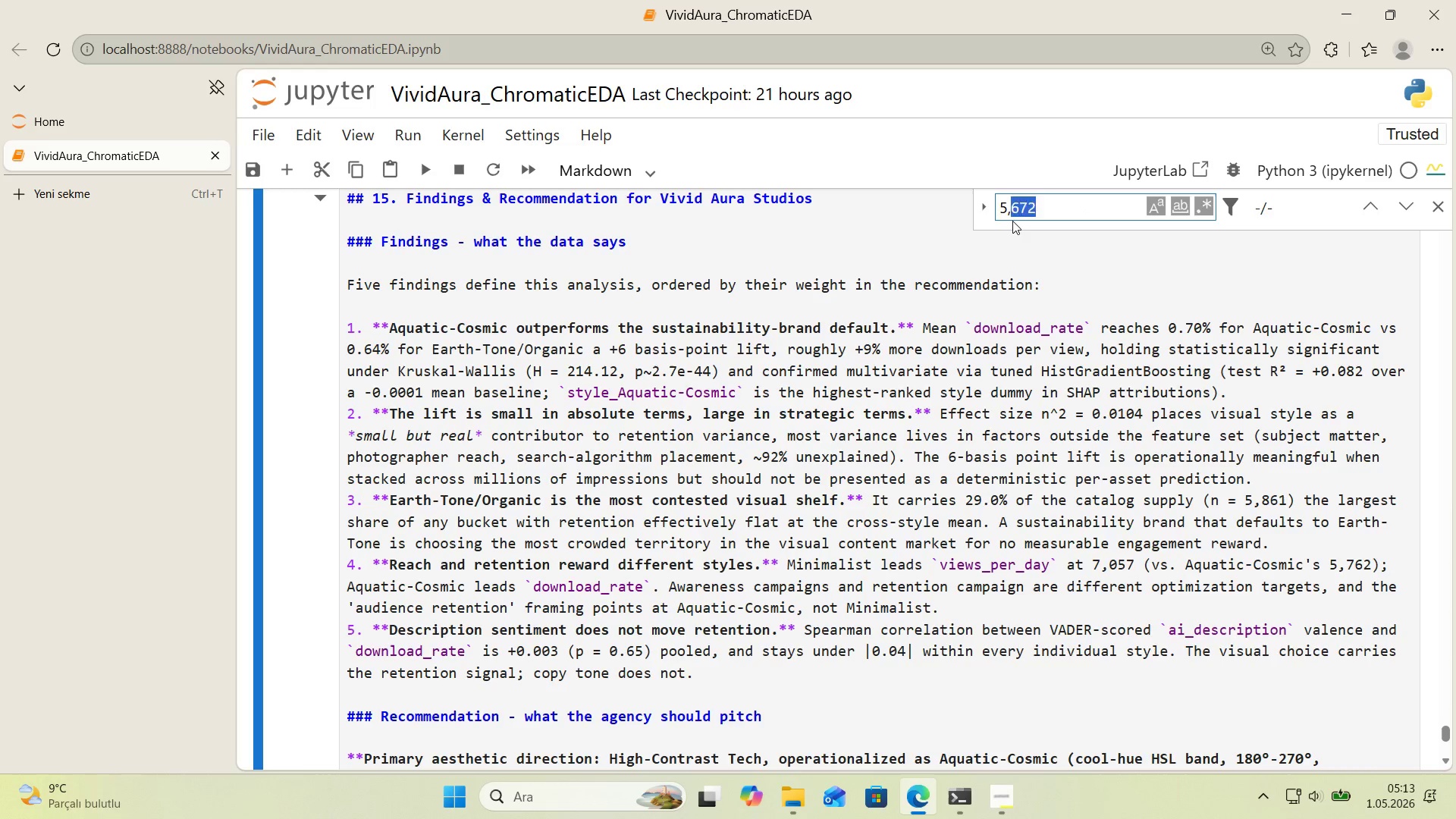 
key(Numpad7)
 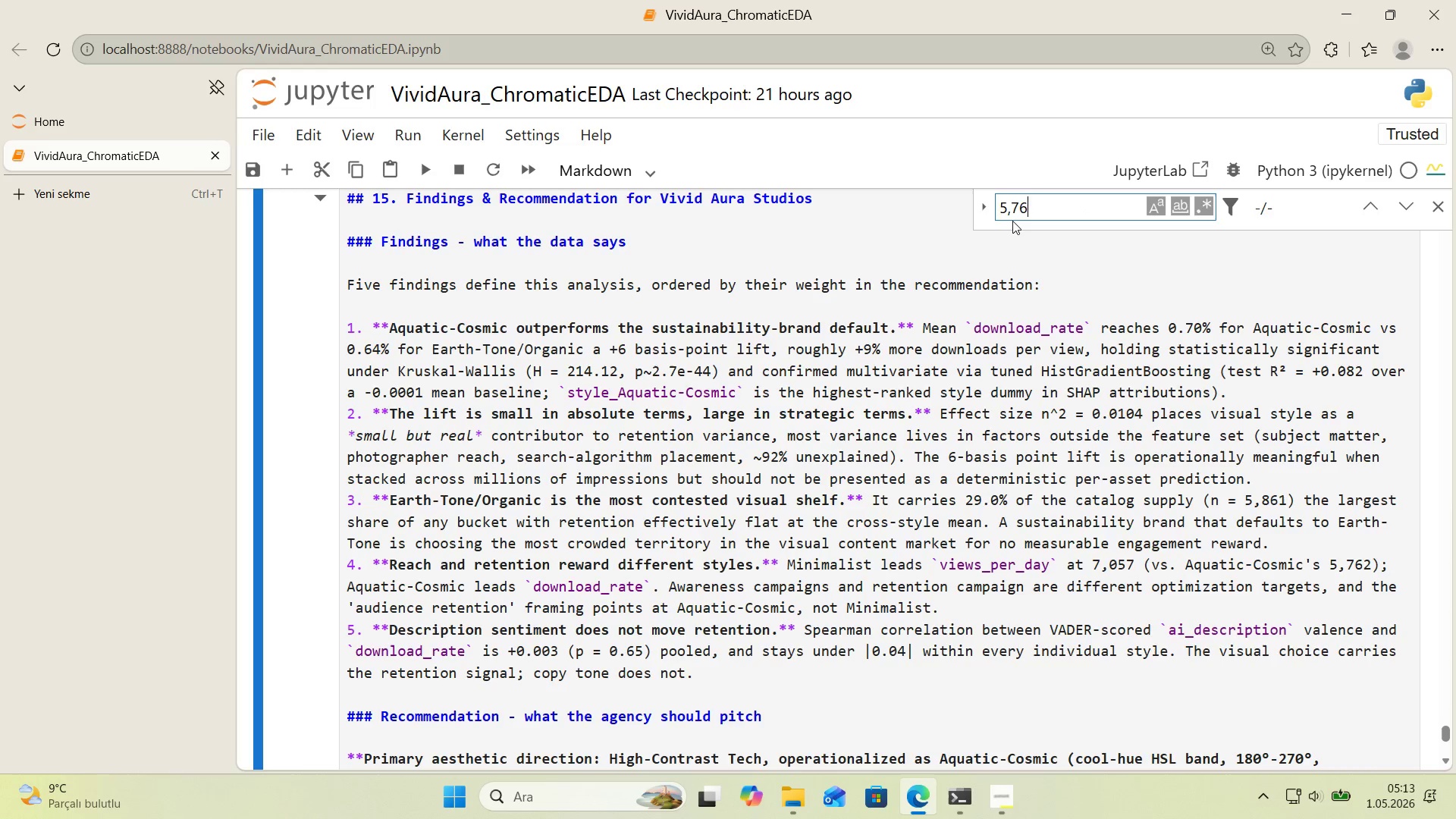 
key(Numpad6)
 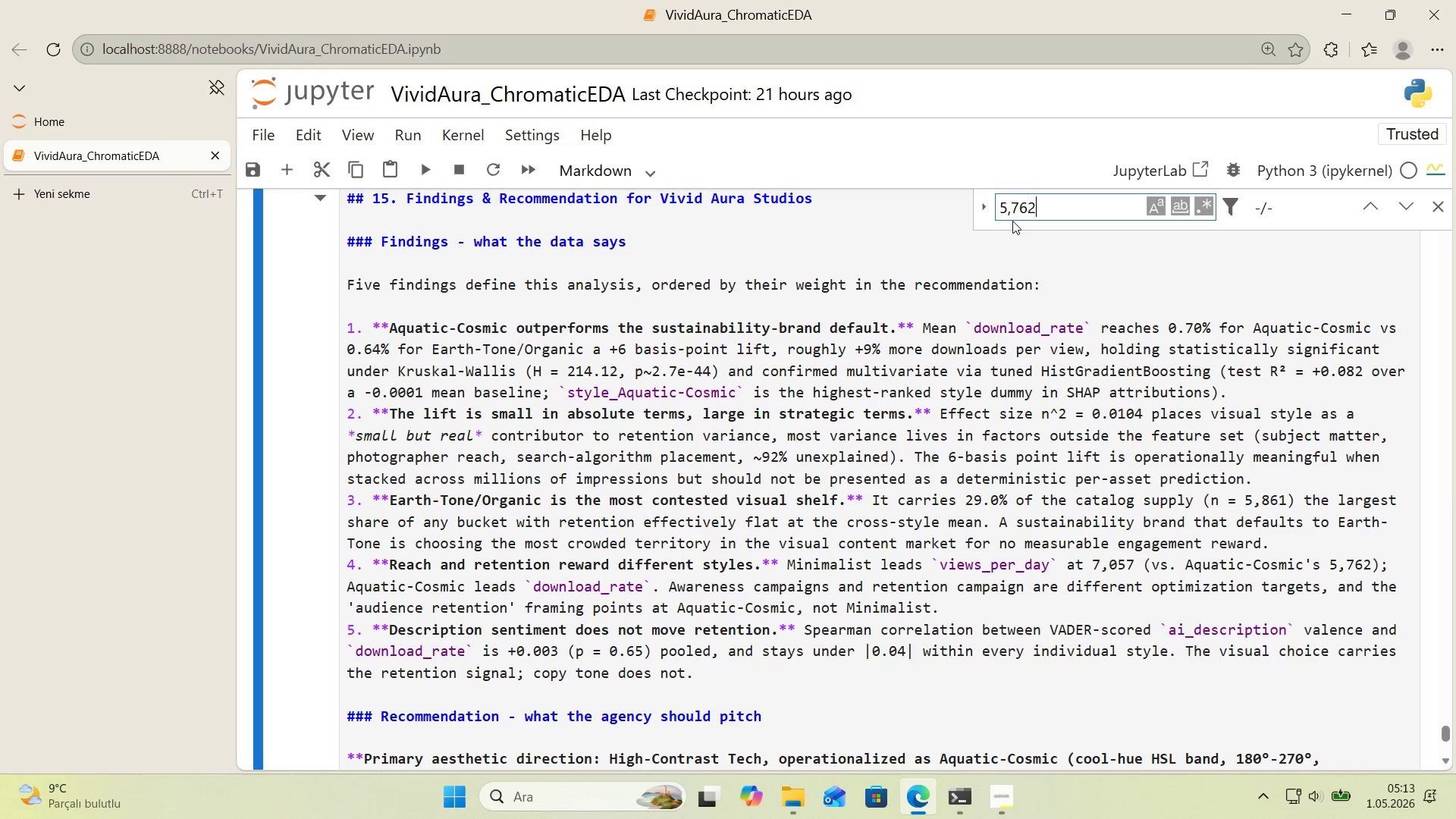 
key(Numpad2)
 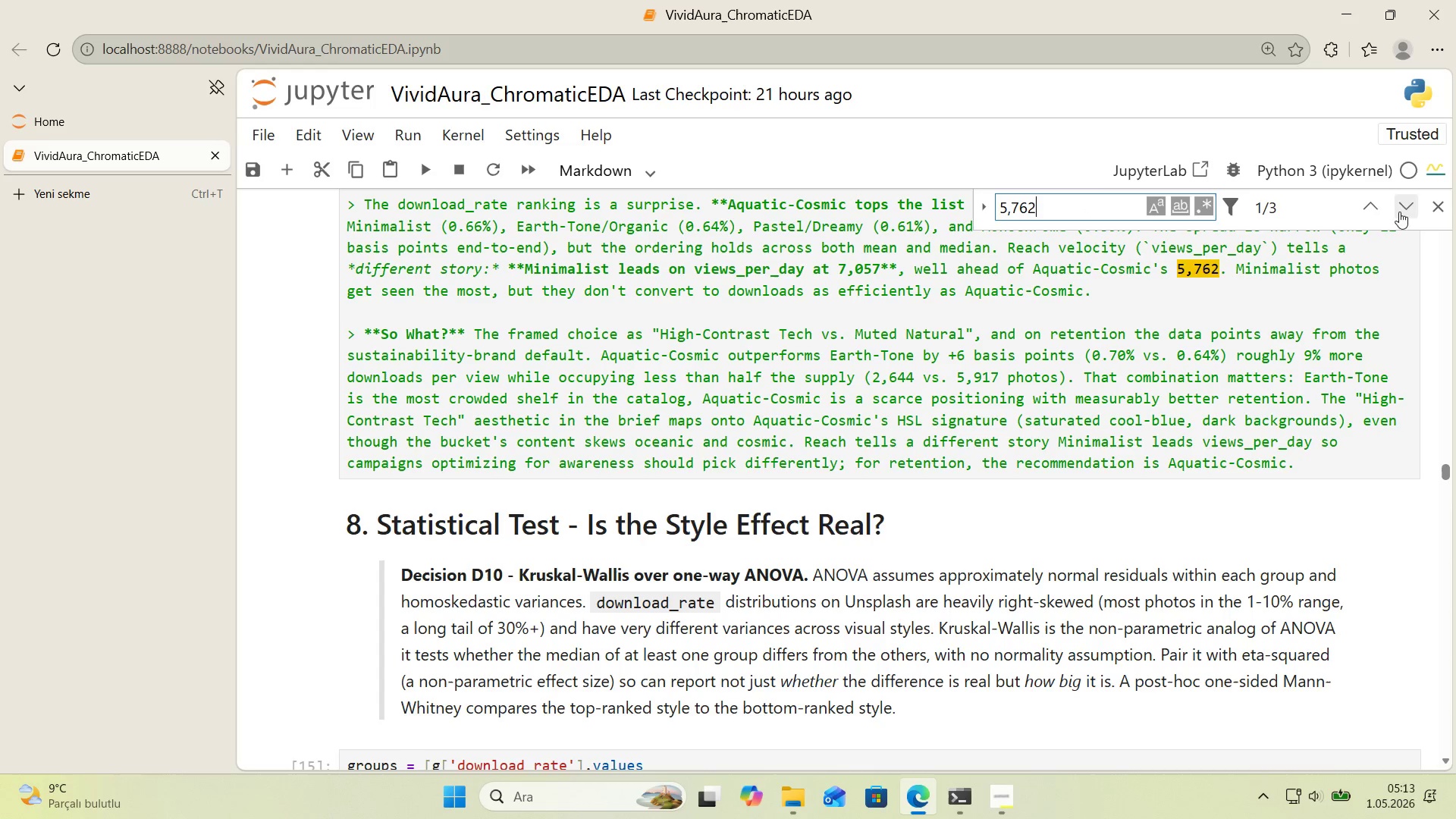 
left_click([1371, 212])
 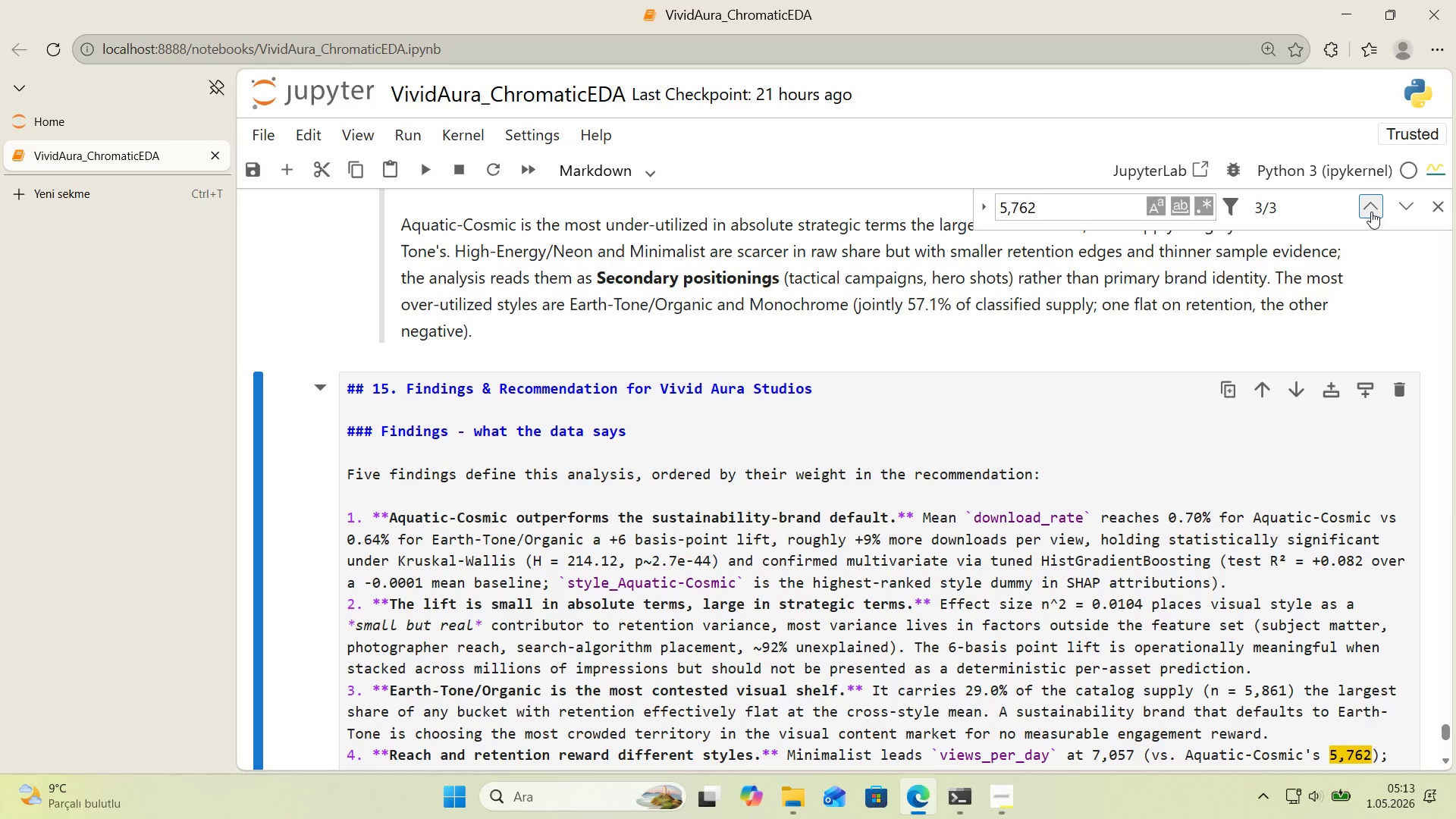 
left_click([1371, 212])
 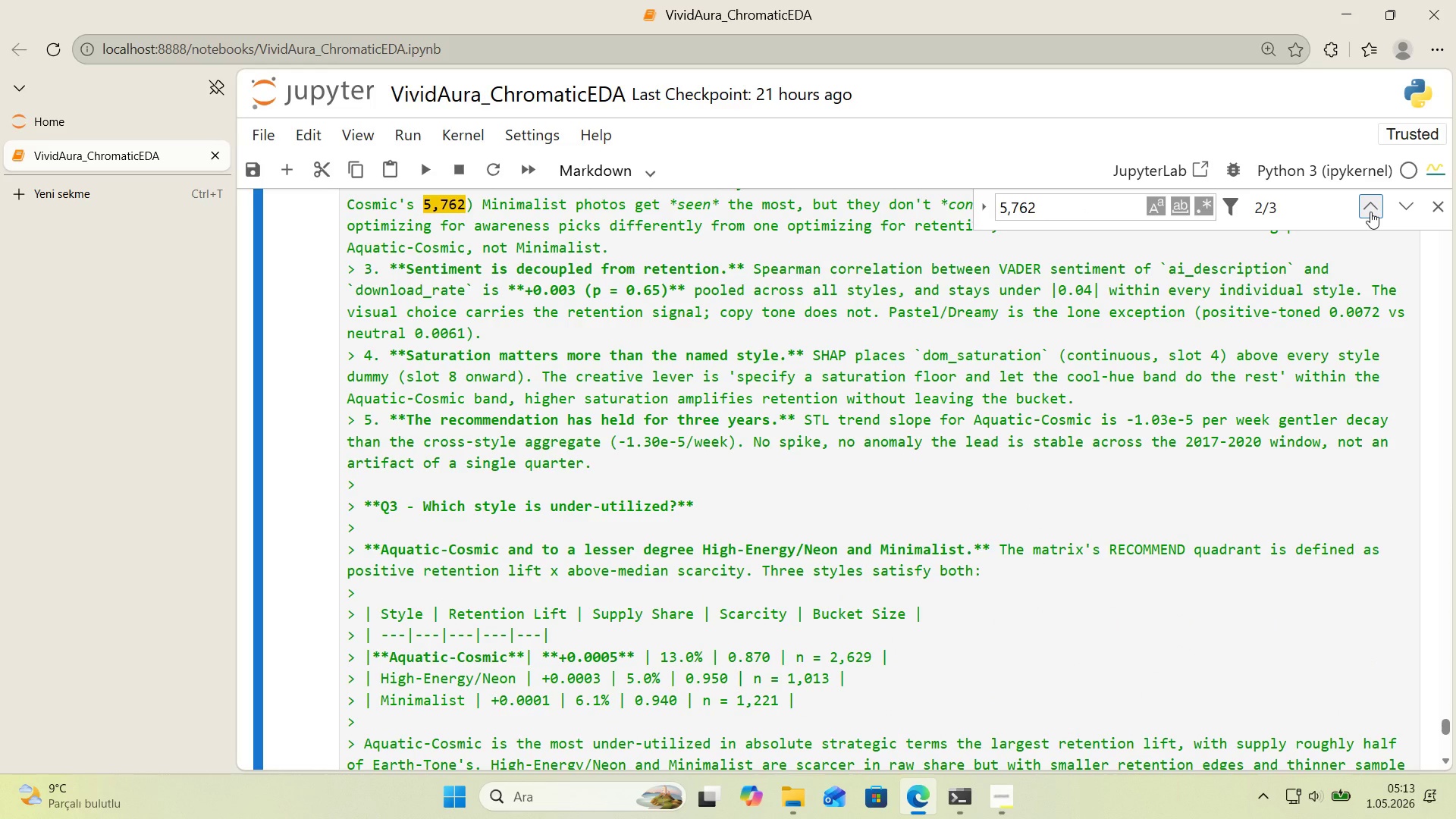 
left_click([1370, 212])
 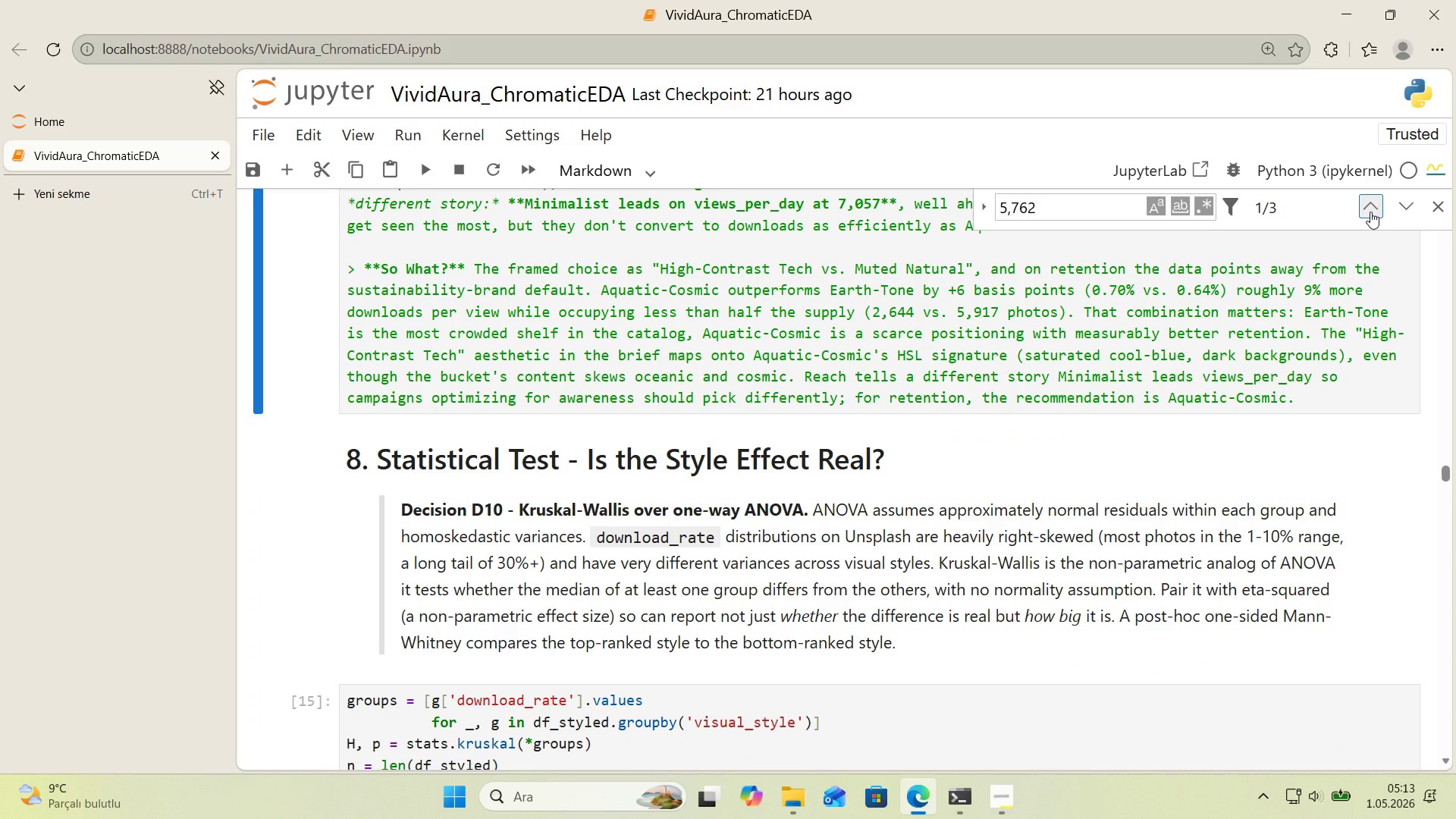 
left_click([1370, 212])
 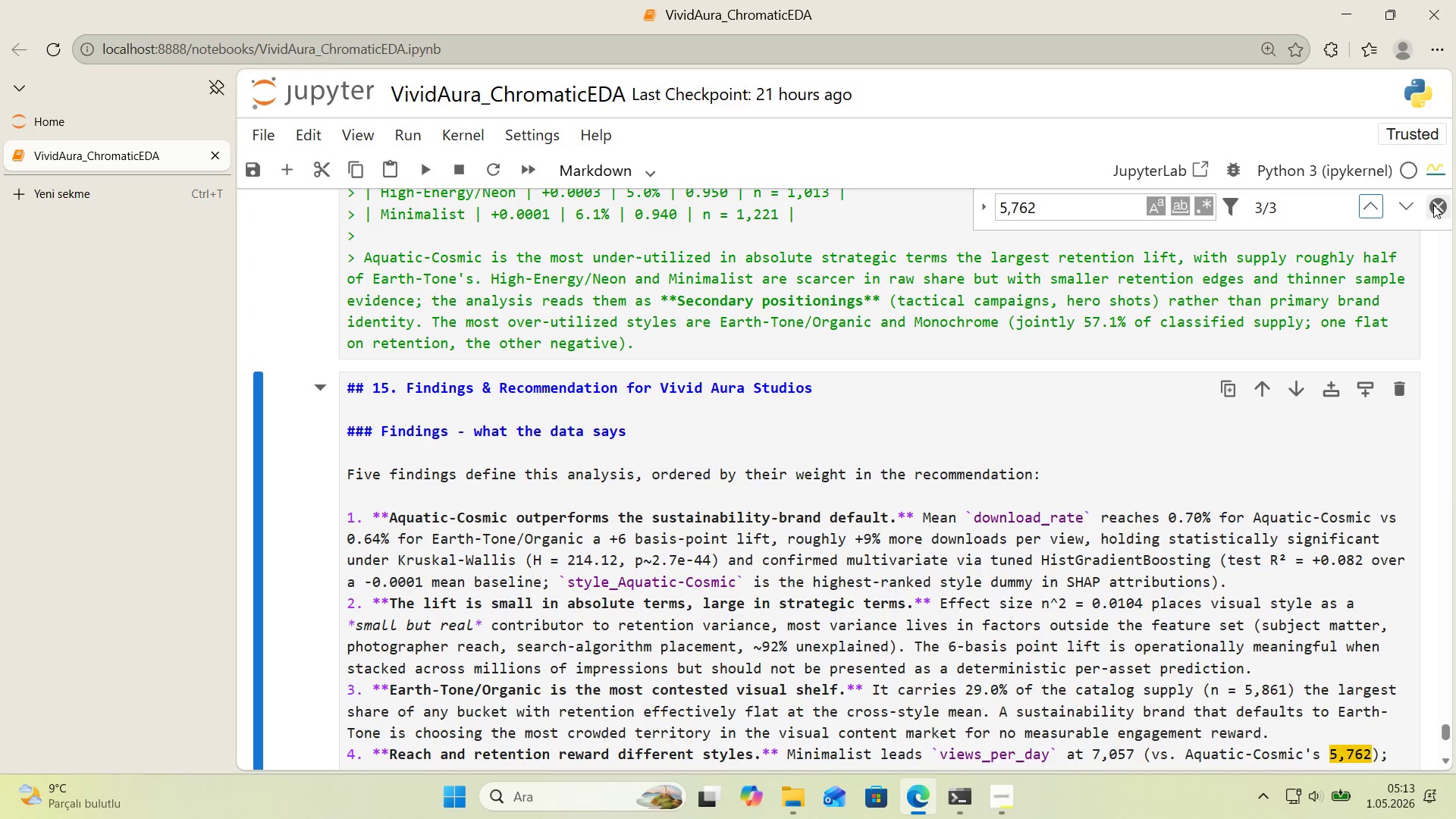 
left_click([1433, 205])
 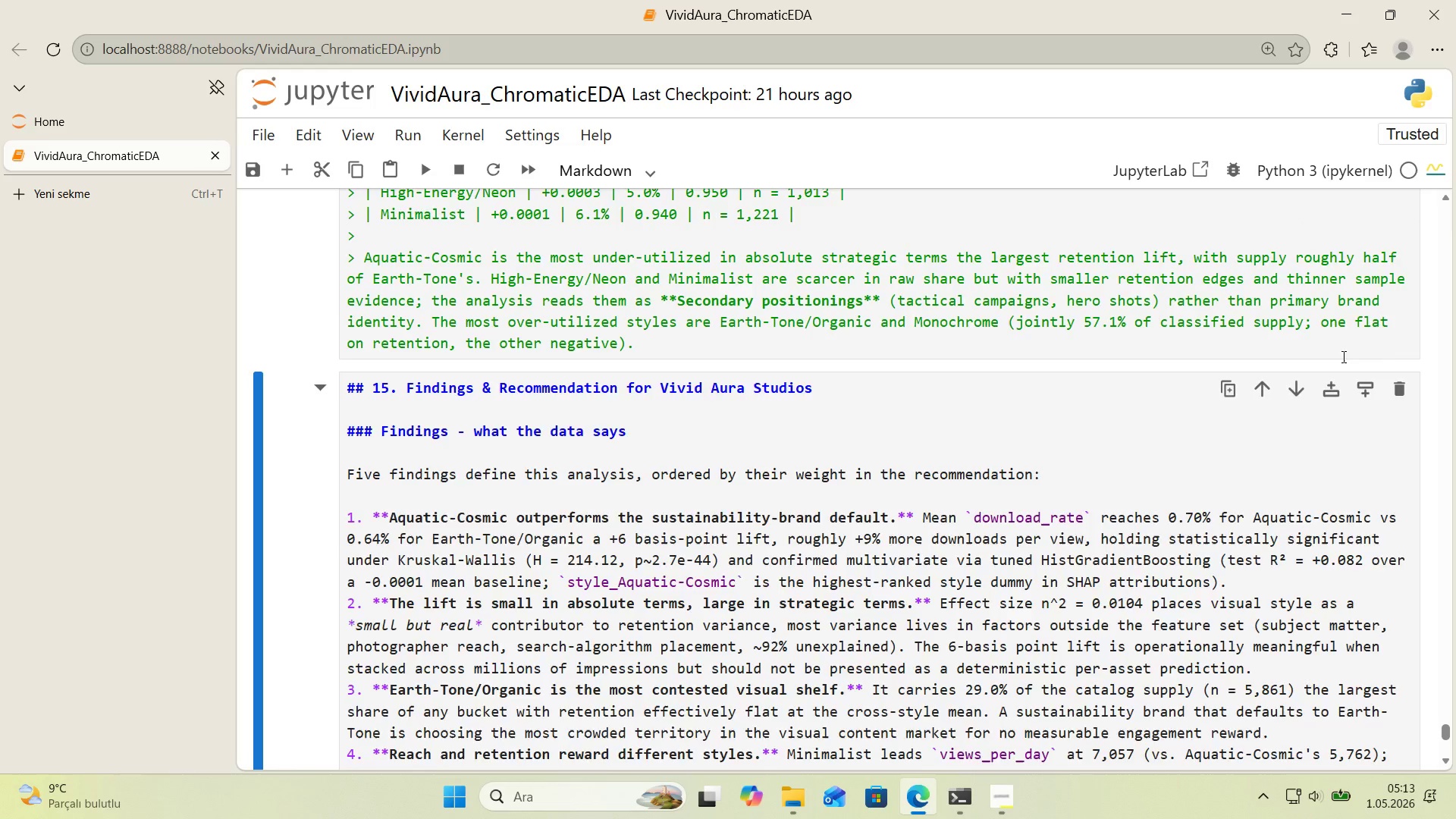 
scroll: coordinate [1293, 410], scroll_direction: down, amount: 3.0
 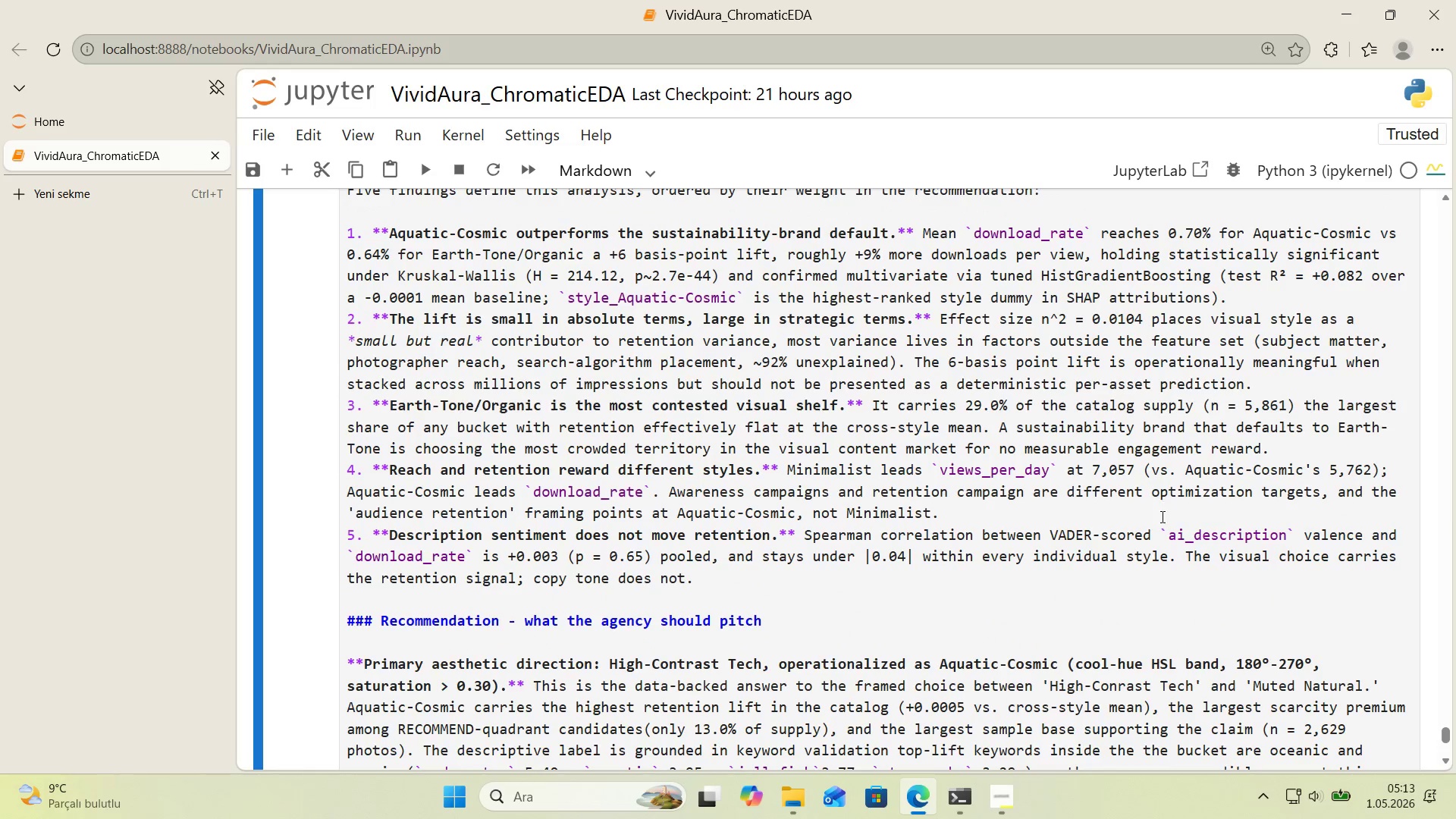 
left_click([1161, 516])
 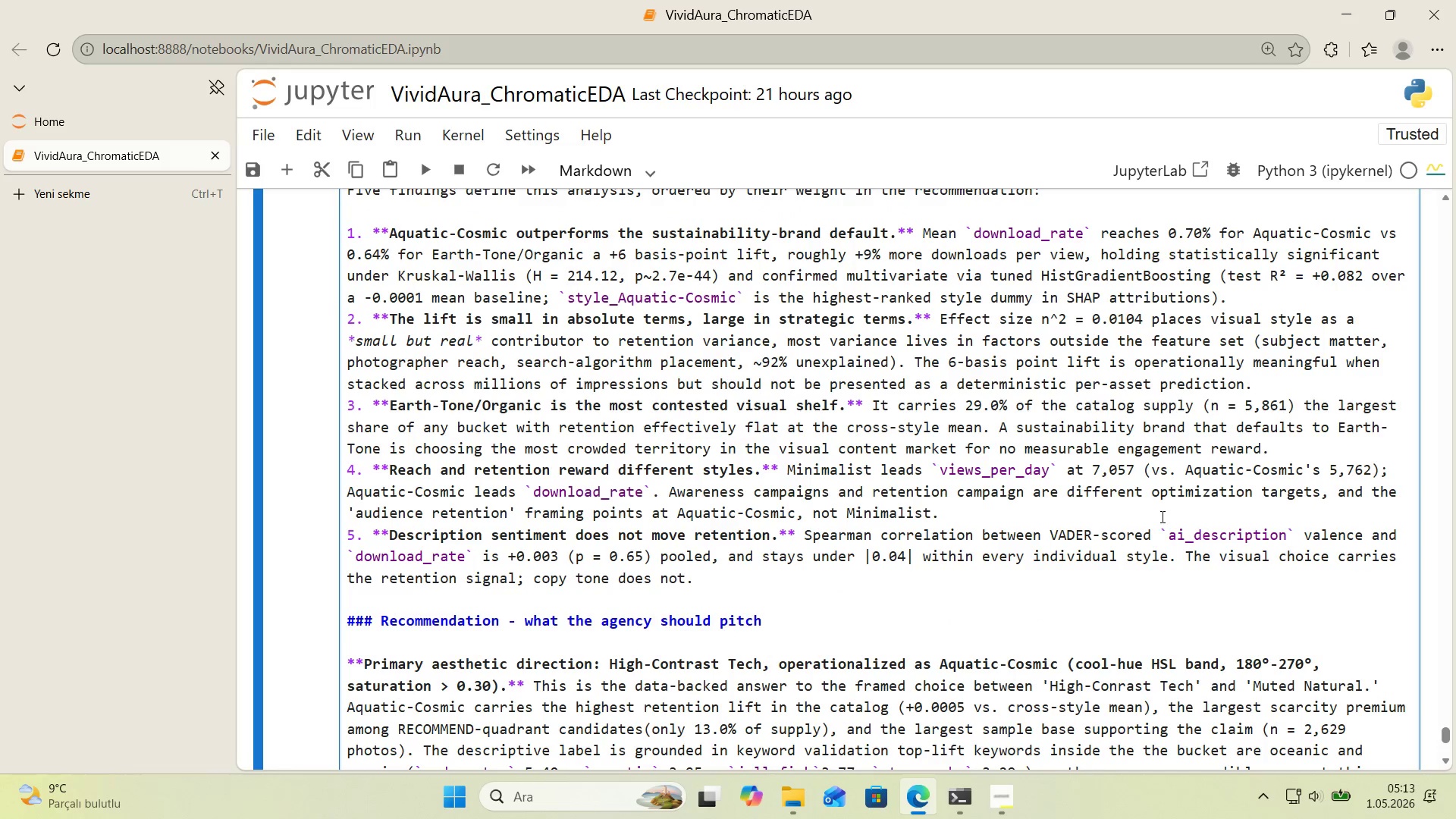 
key(Shift+Enter)
 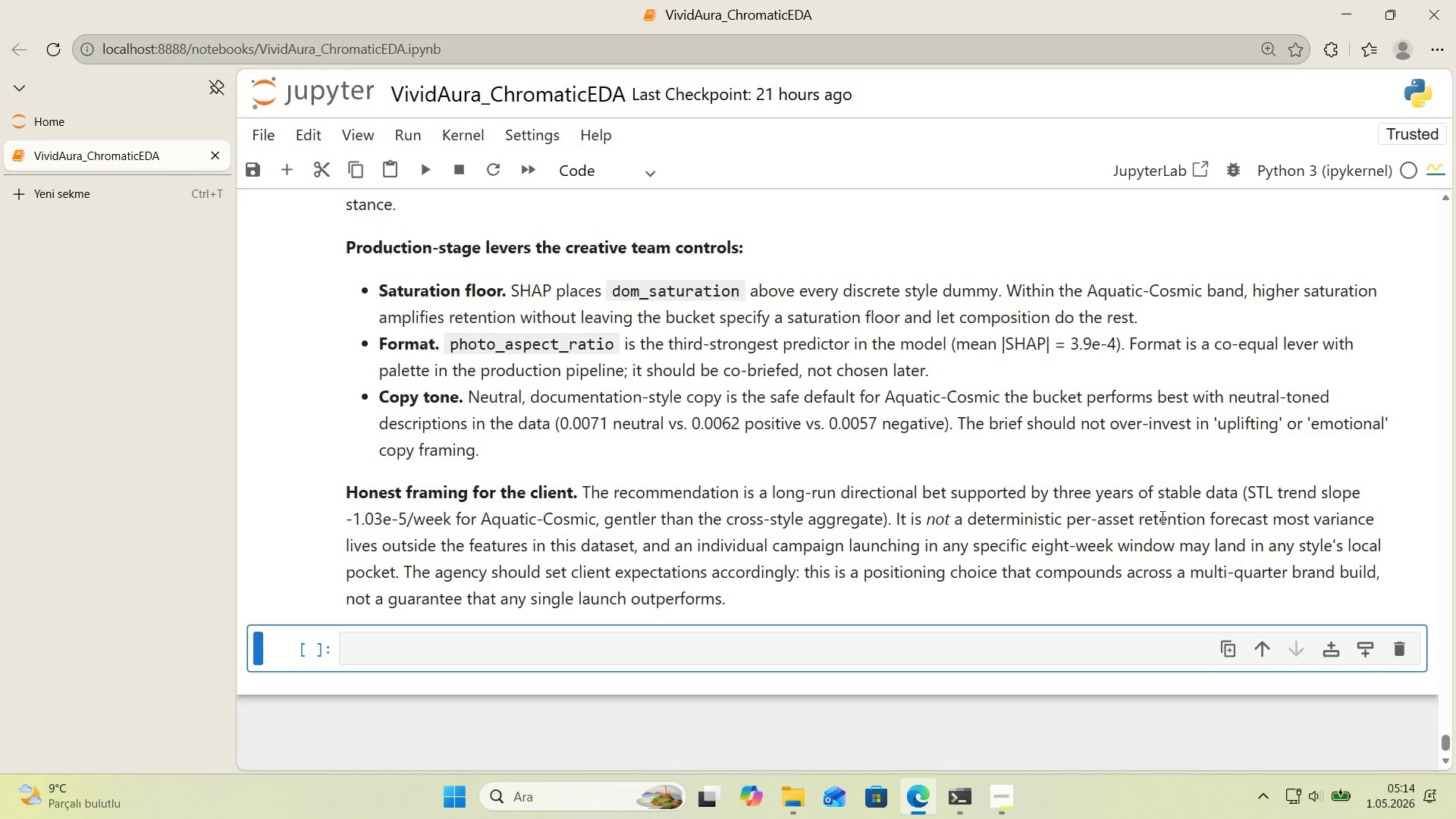 
wait(29.77)
 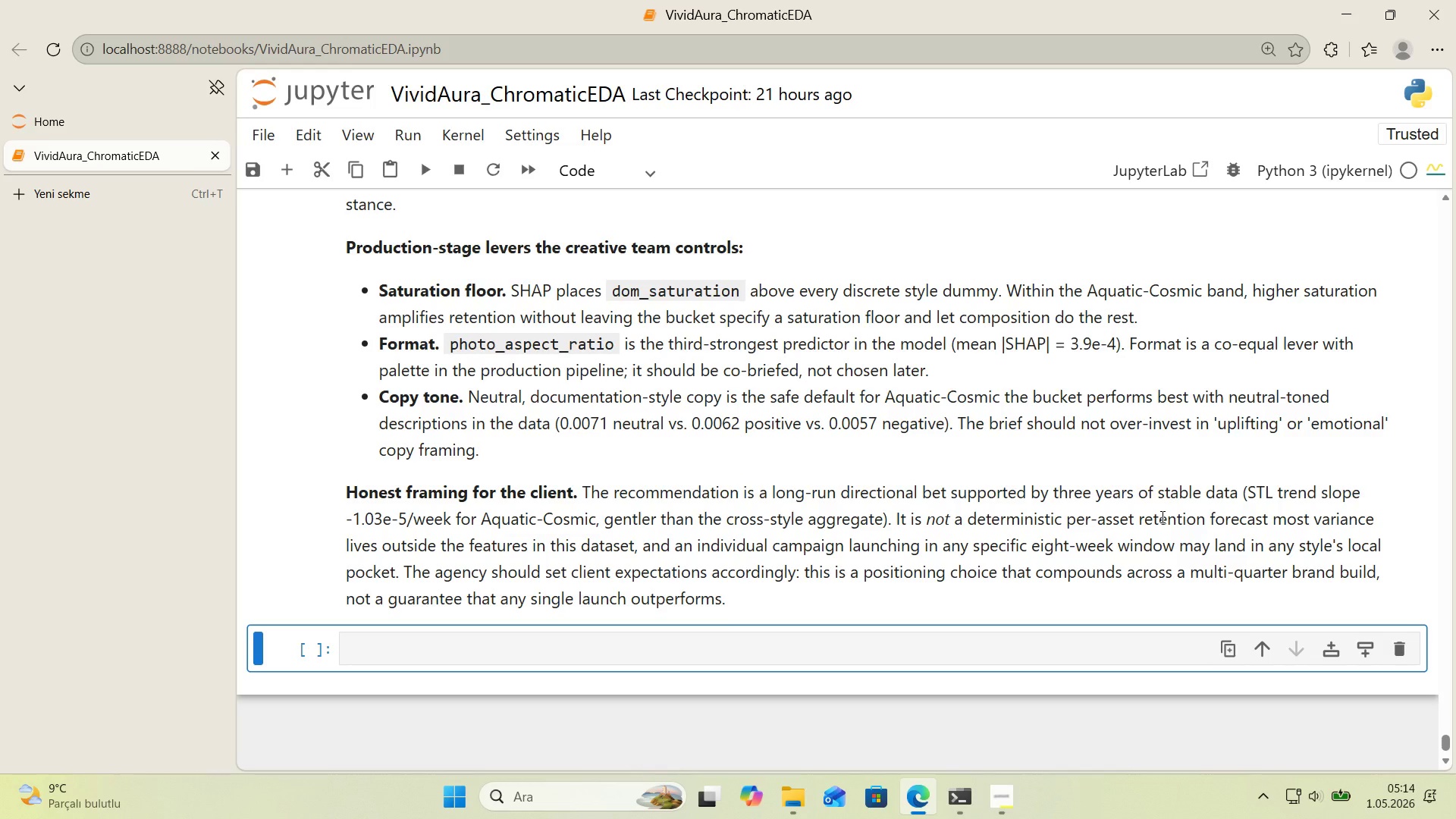 
scroll: coordinate [1043, 517], scroll_direction: up, amount: 4.0
 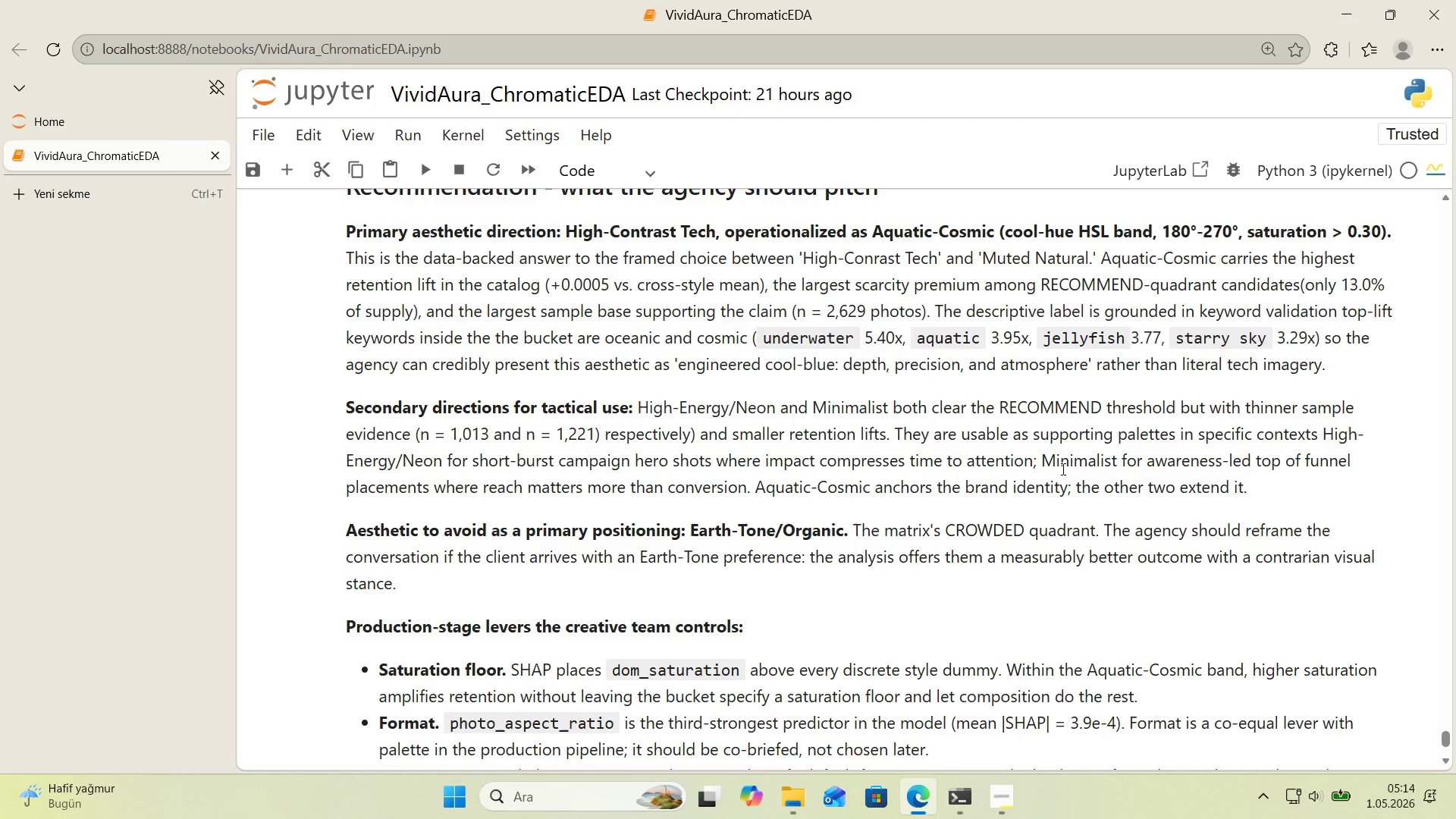 